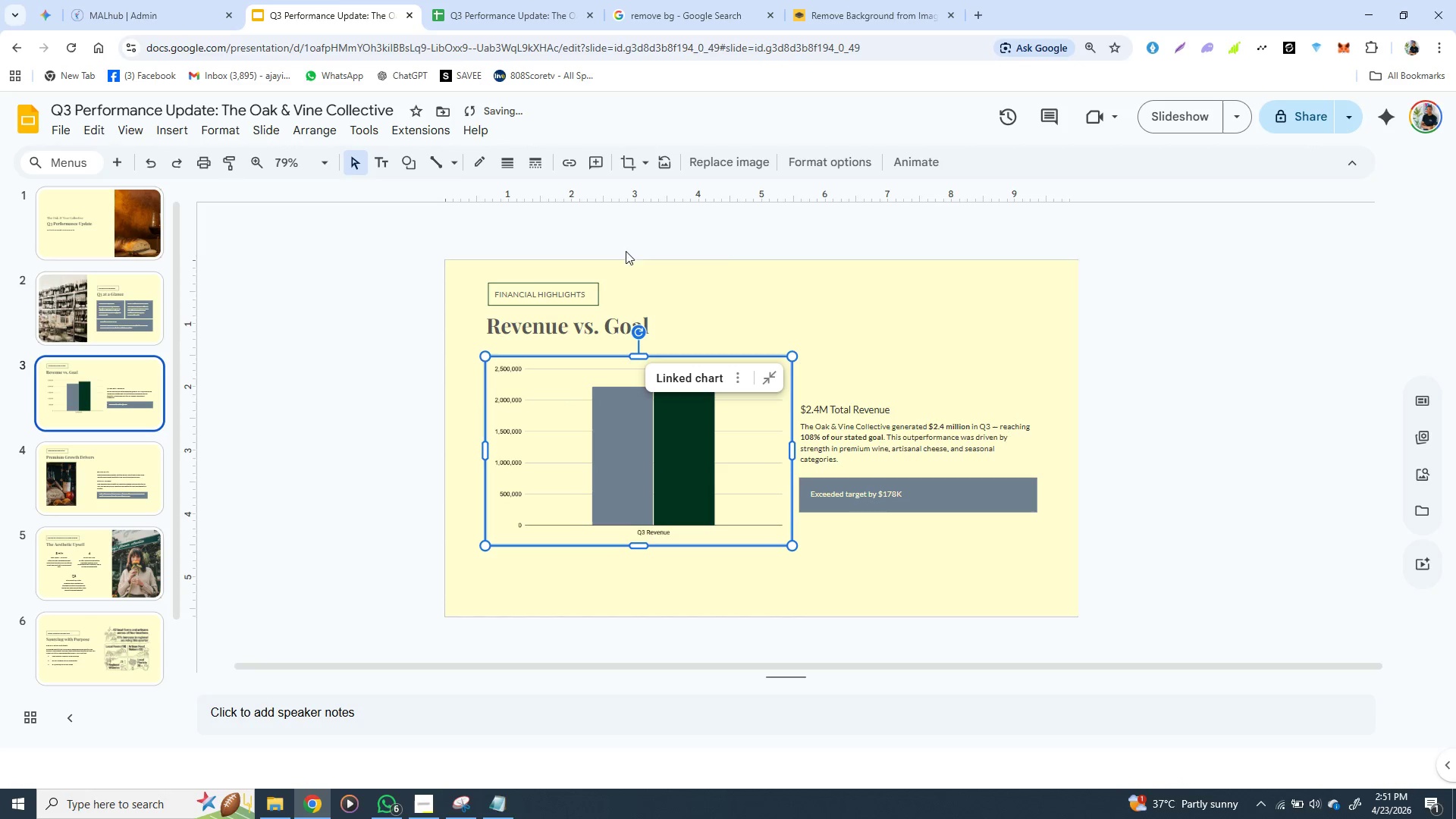 
left_click([627, 202])
 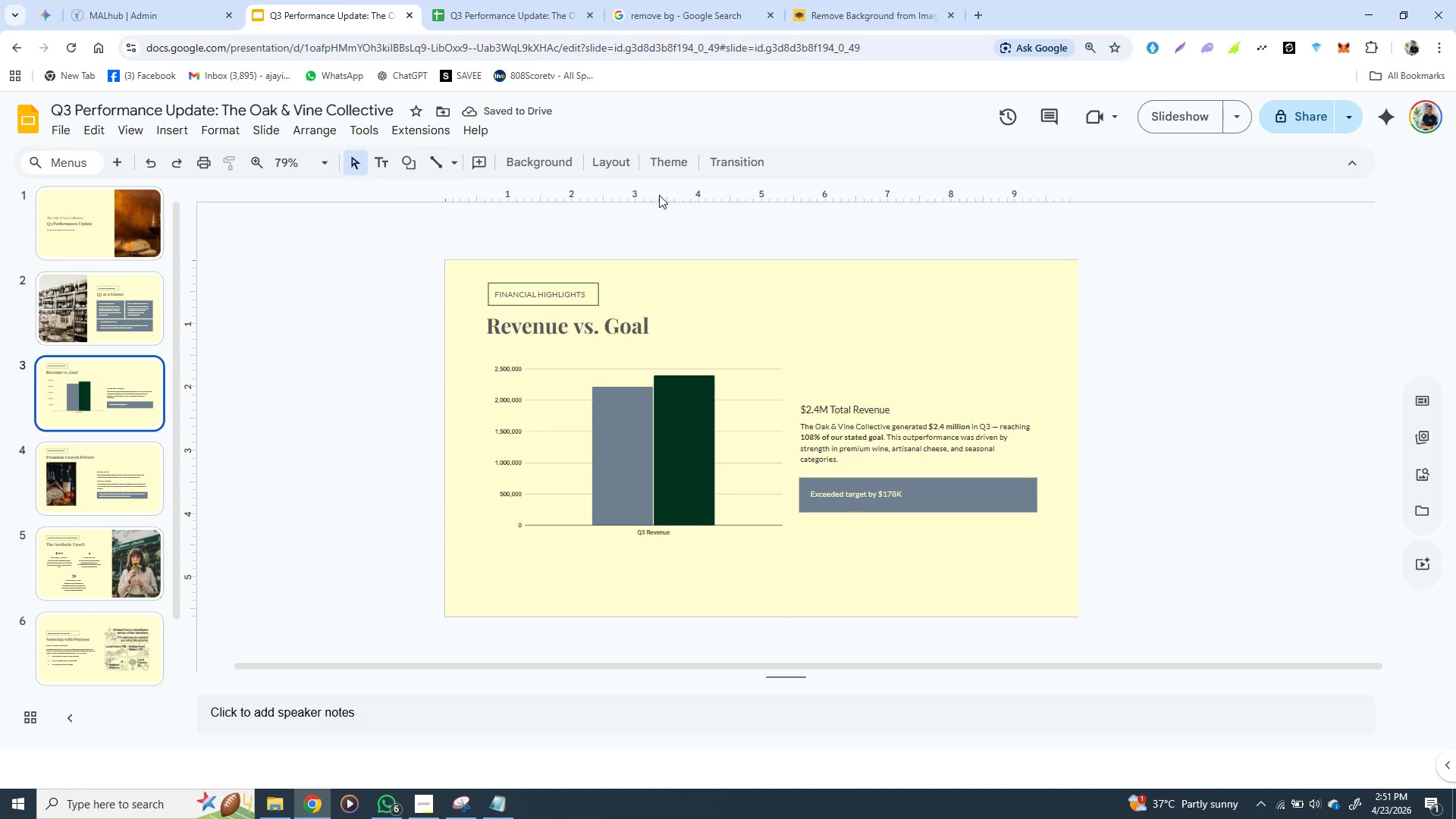 
left_click([660, 194])
 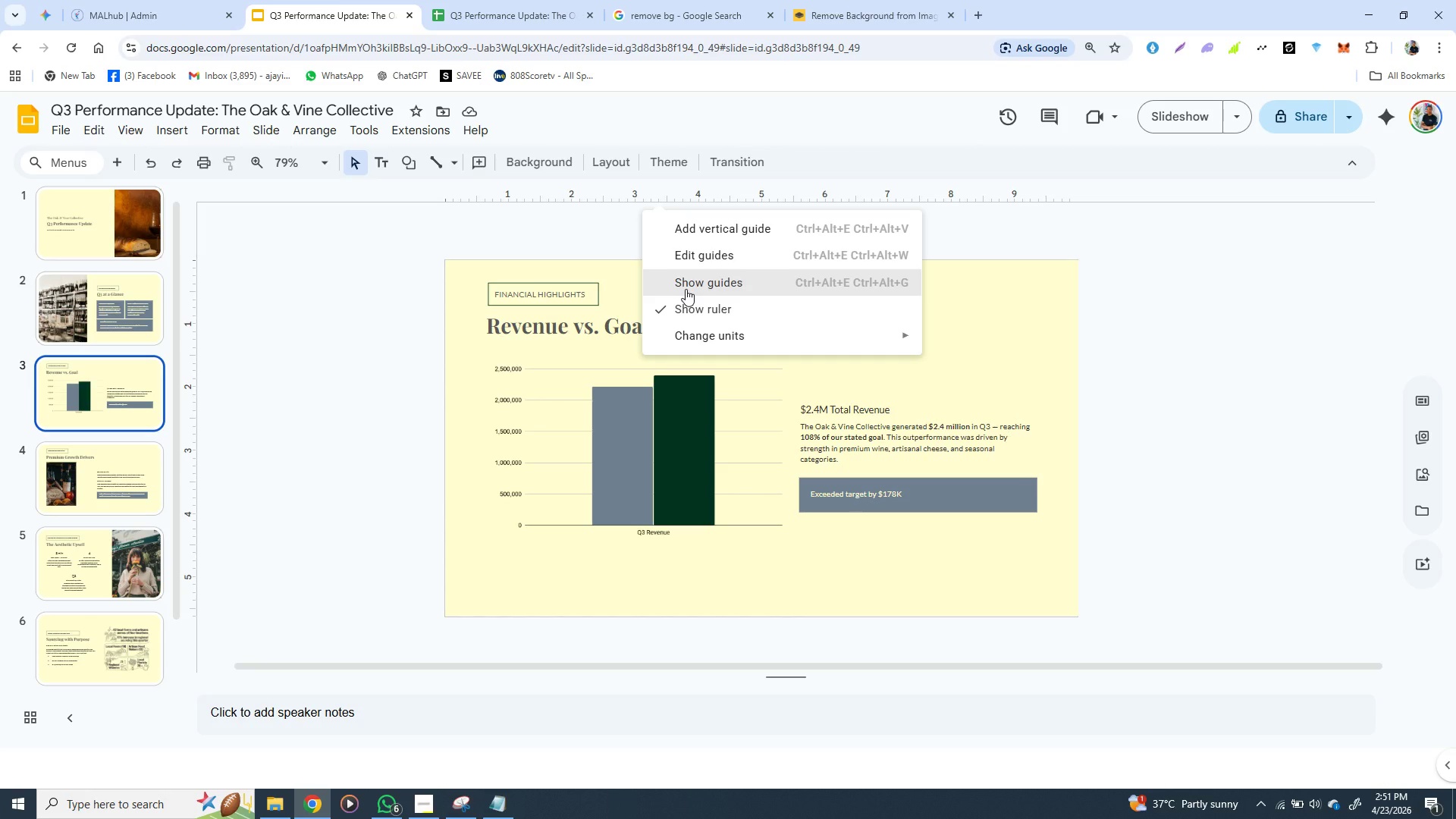 
left_click([686, 286])
 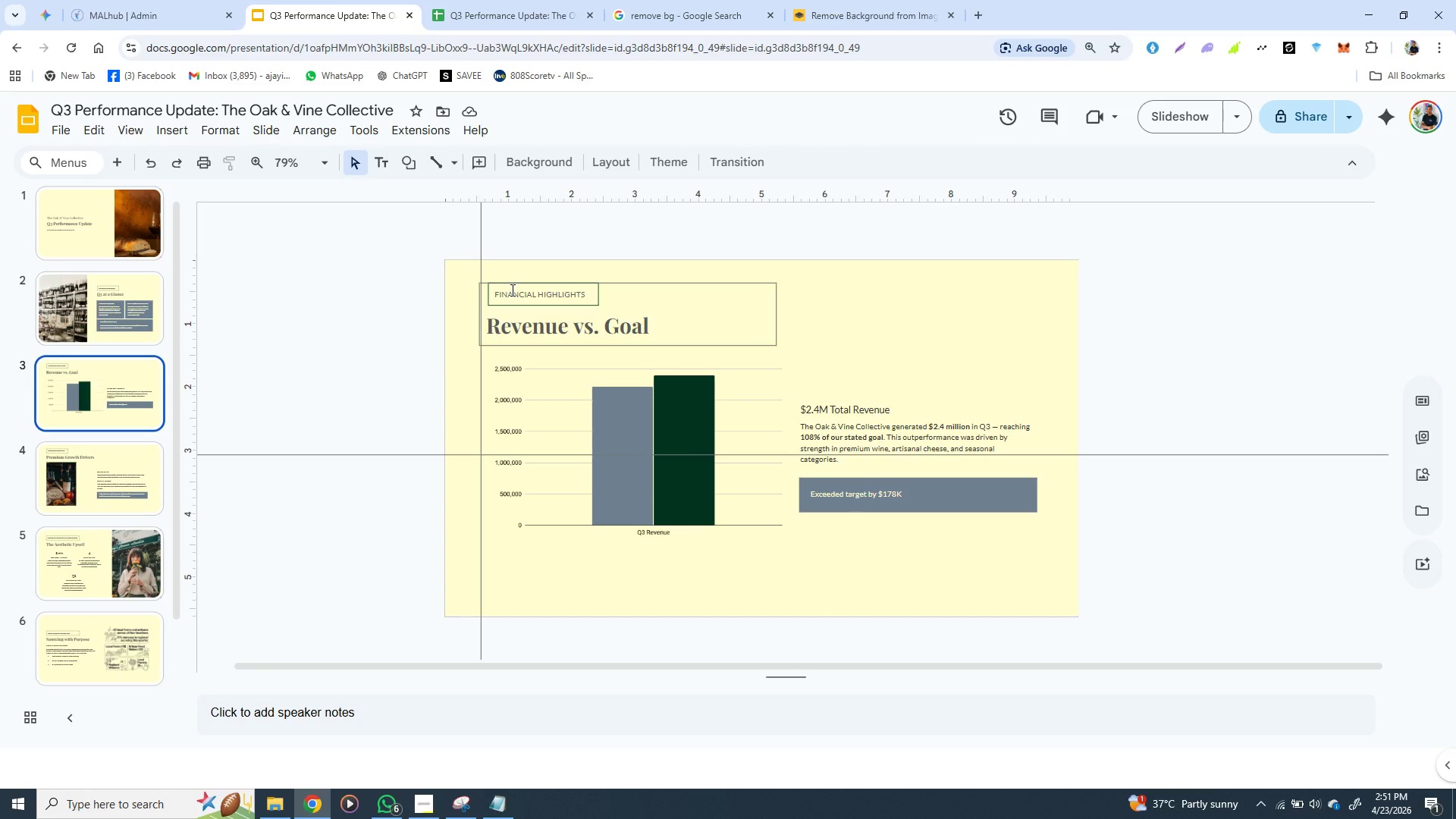 
wait(6.95)
 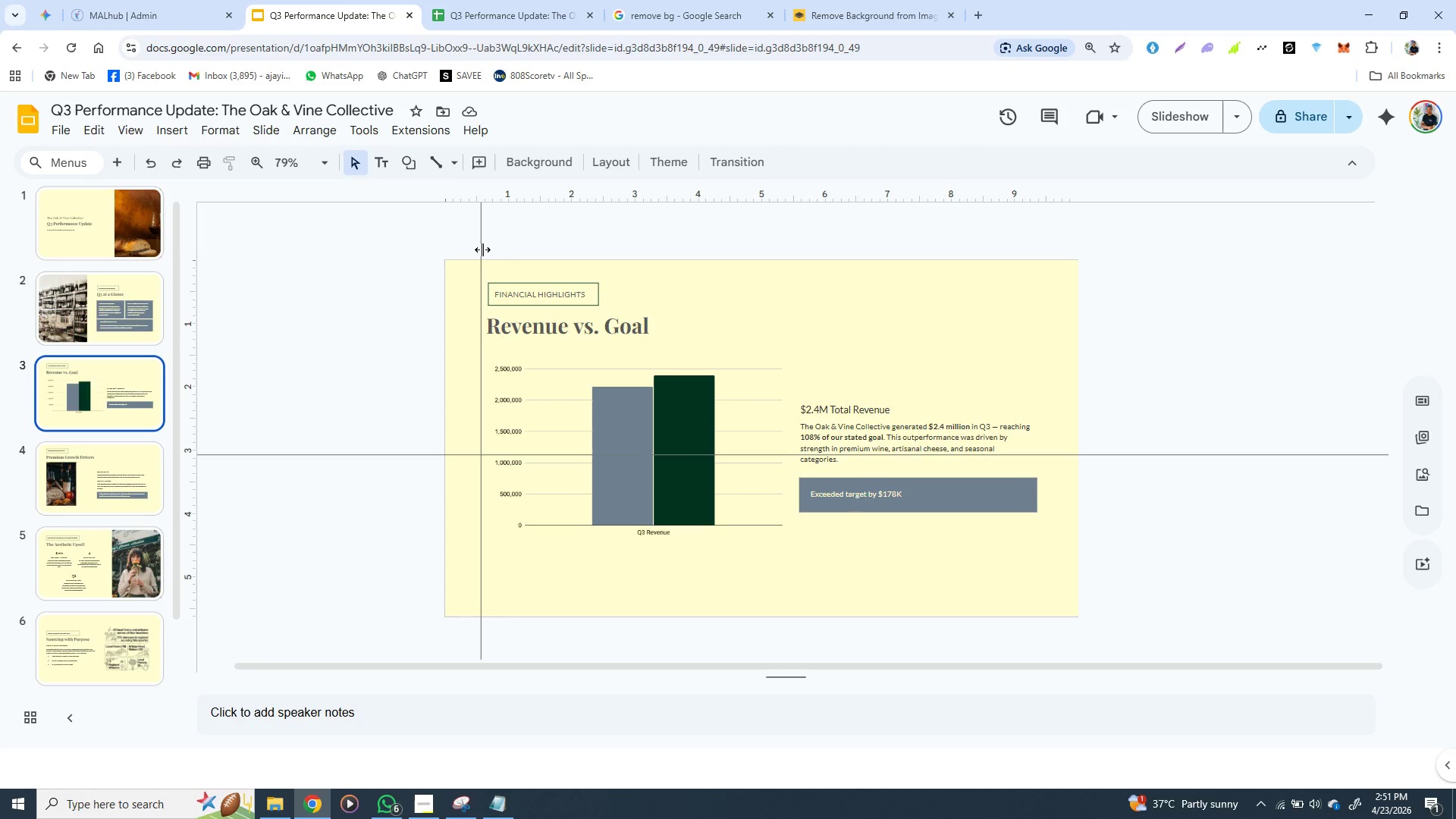 
left_click([517, 380])
 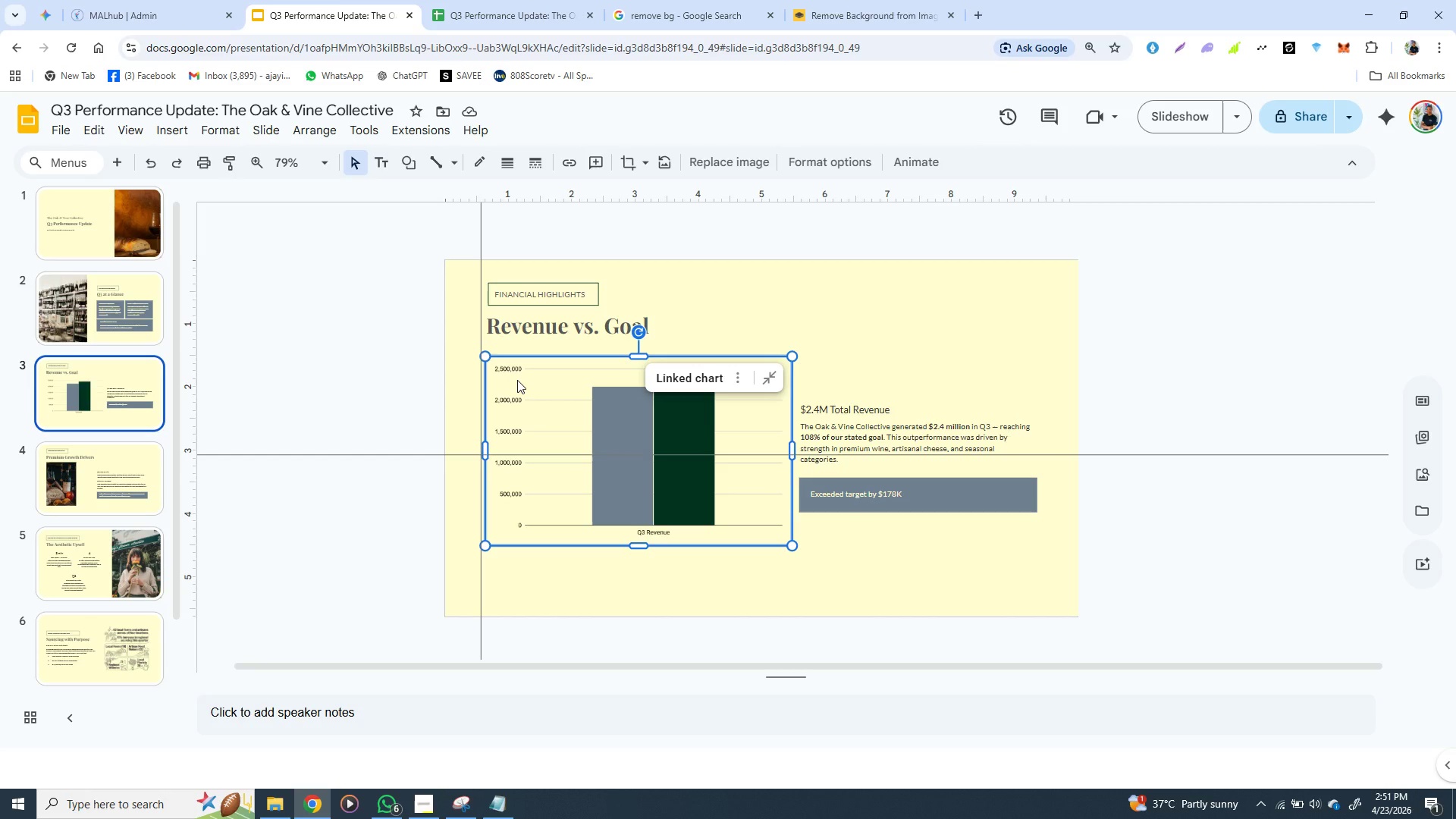 
key(ArrowLeft)
 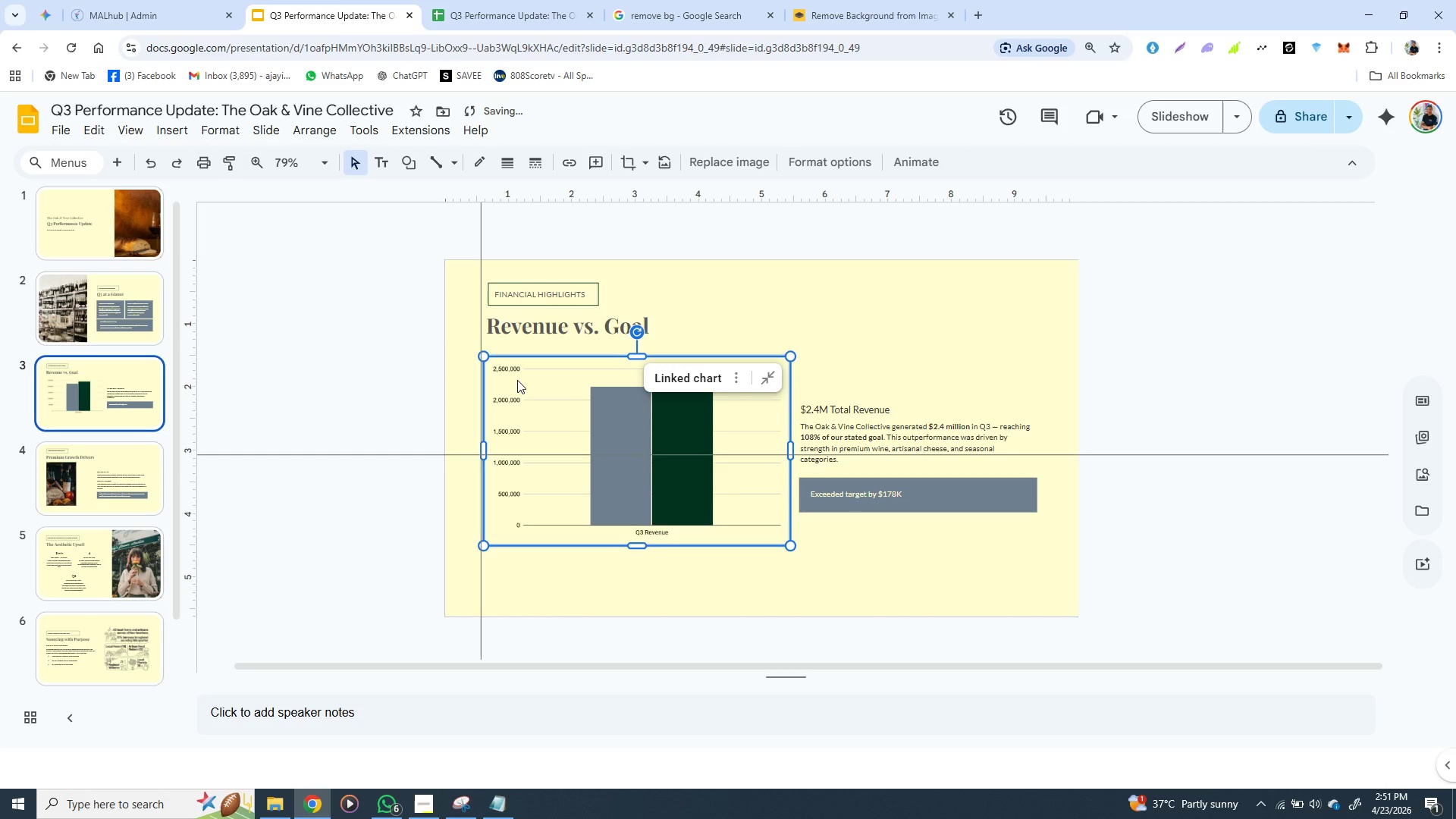 
key(ArrowLeft)
 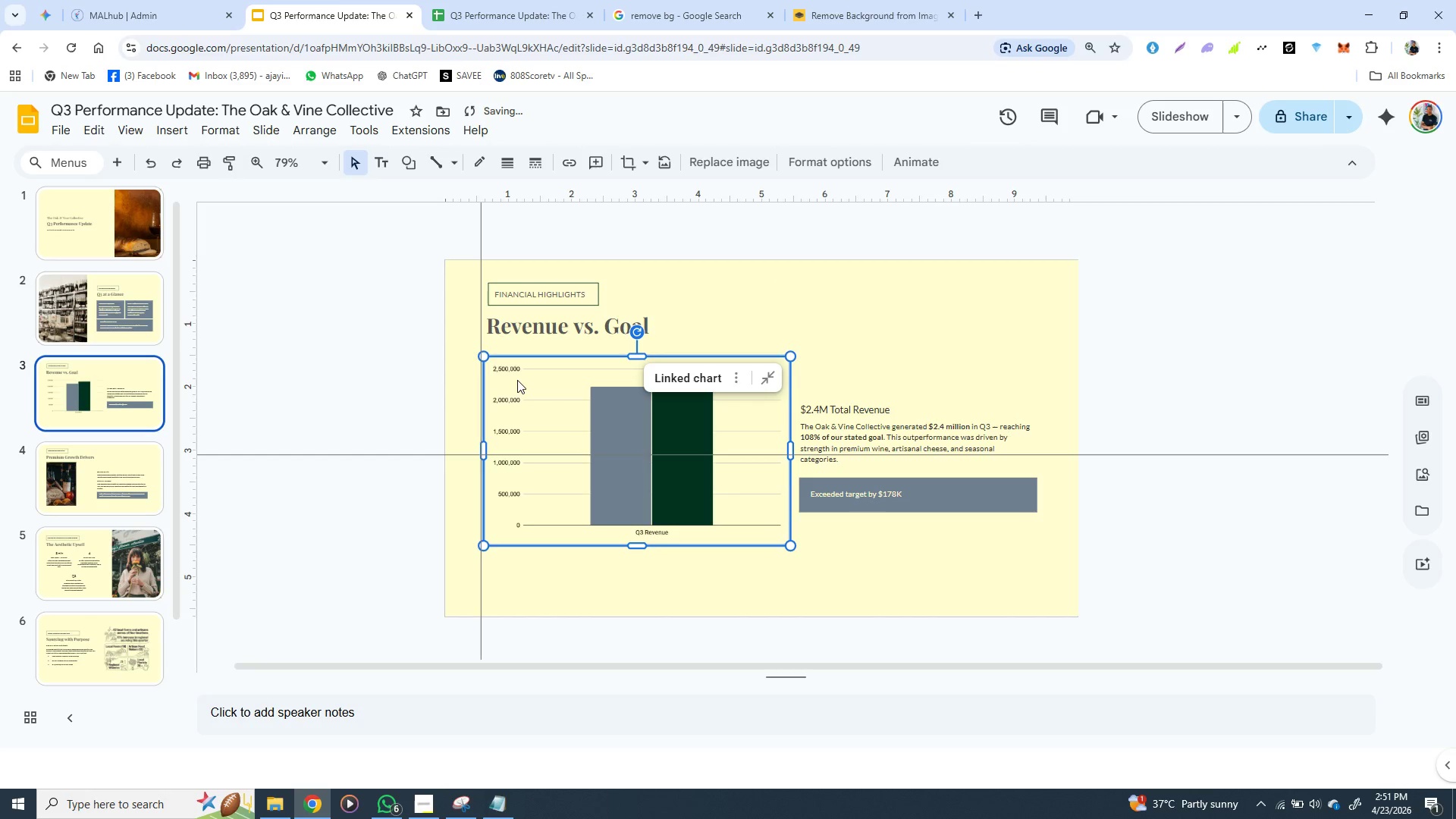 
key(ArrowLeft)
 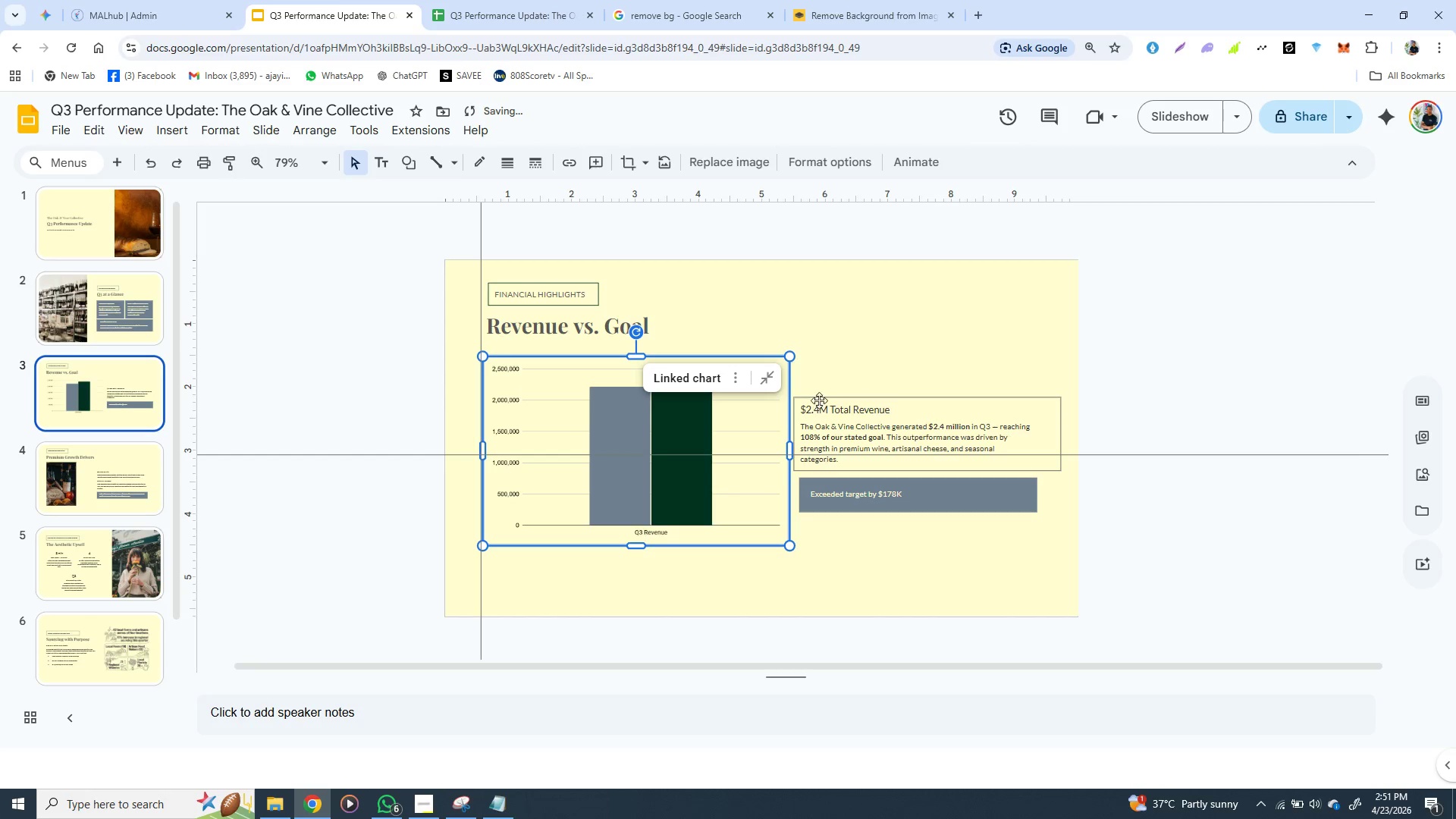 
left_click([824, 397])
 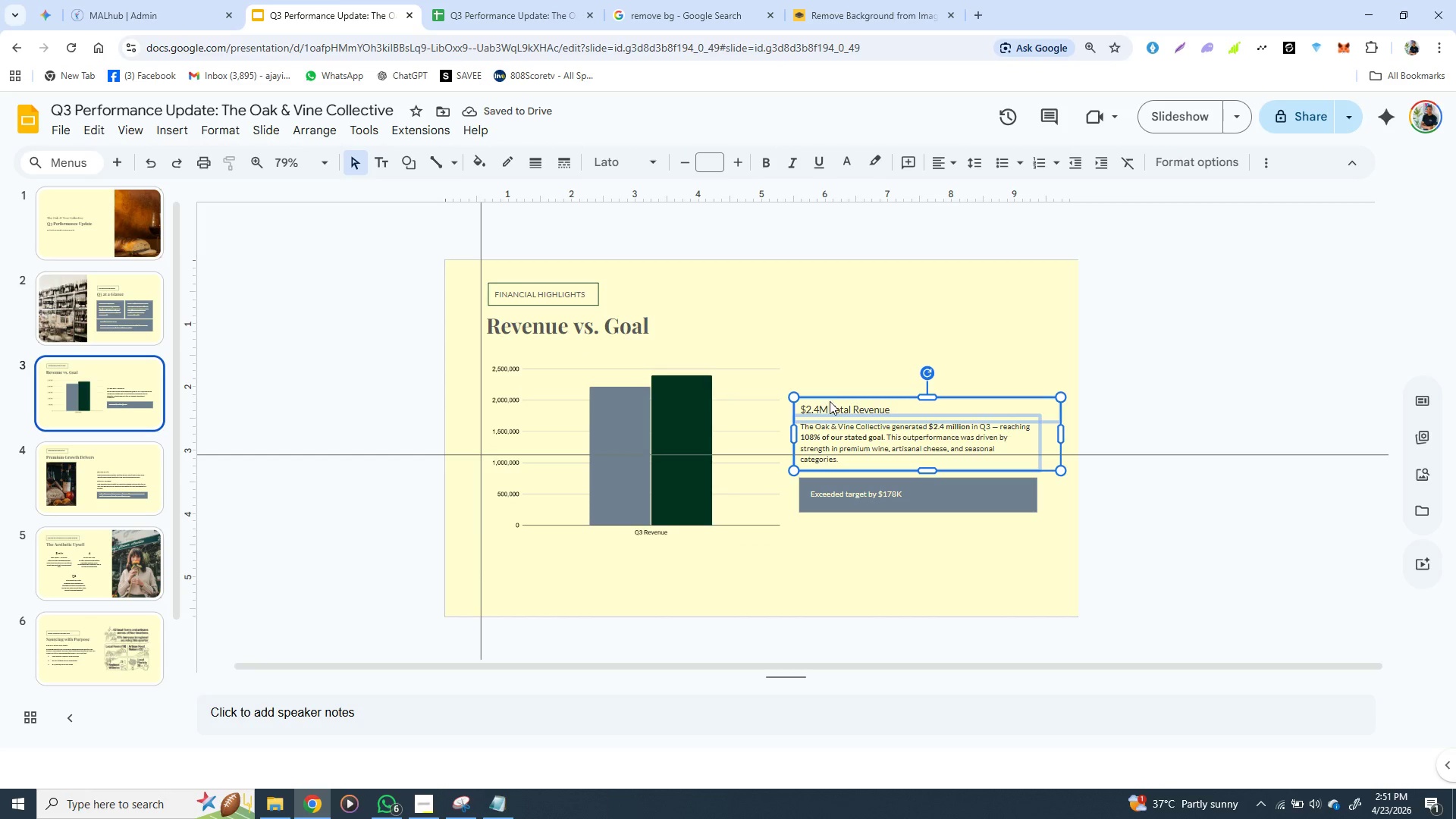 
left_click([895, 563])
 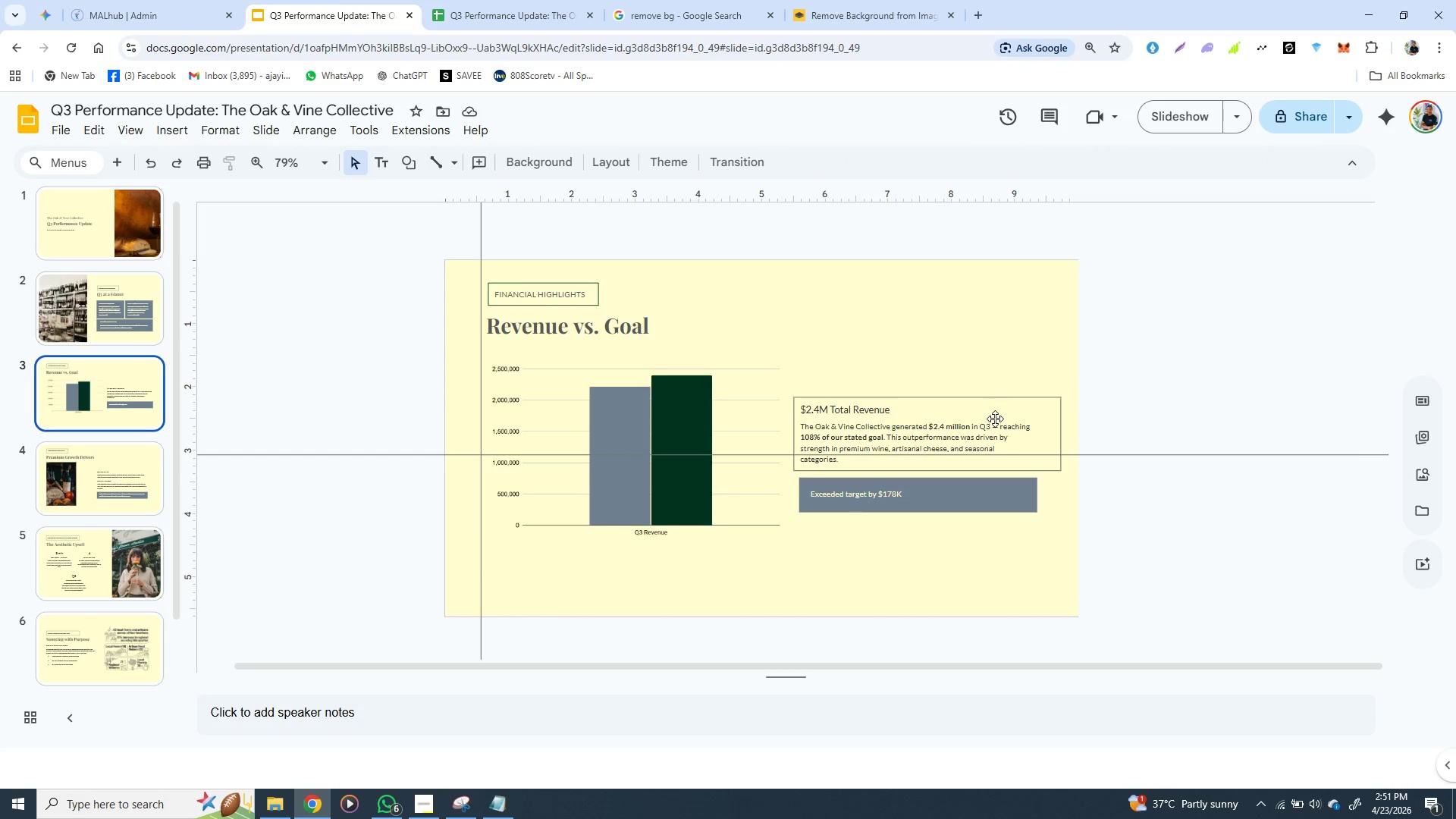 
left_click([1012, 397])
 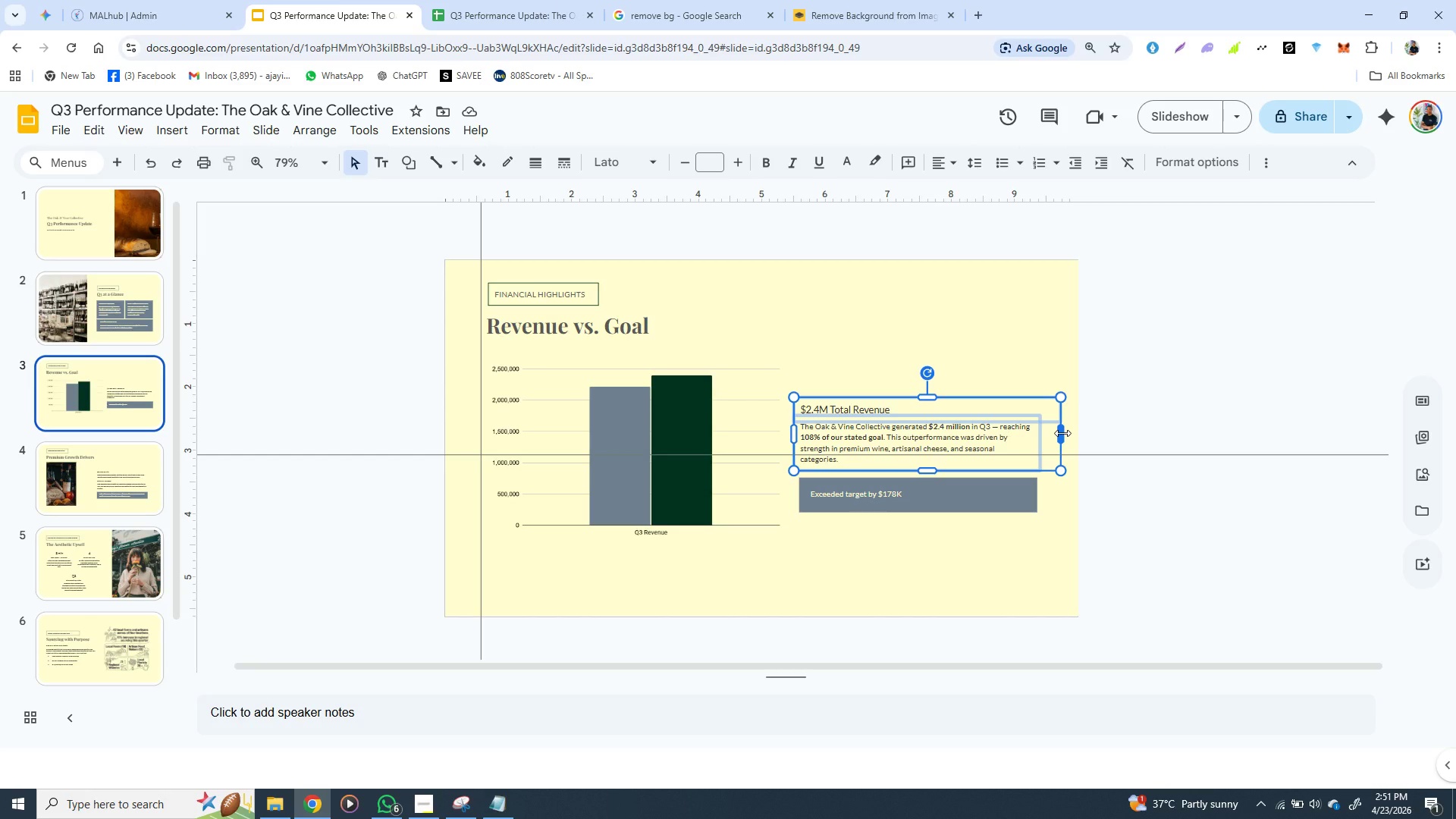 
left_click_drag(start_coordinate=[1062, 433], to_coordinate=[1044, 431])
 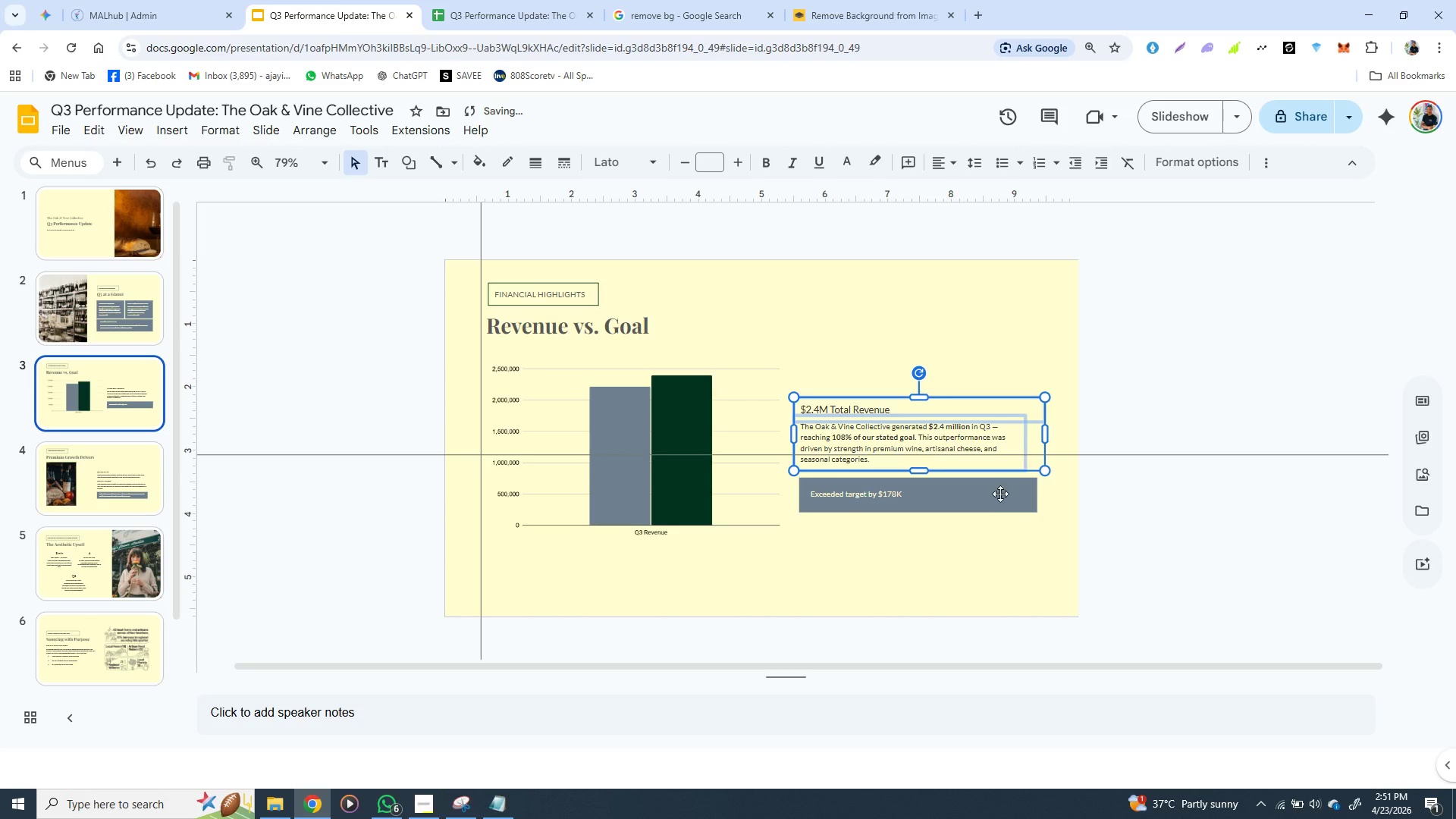 
left_click([980, 546])
 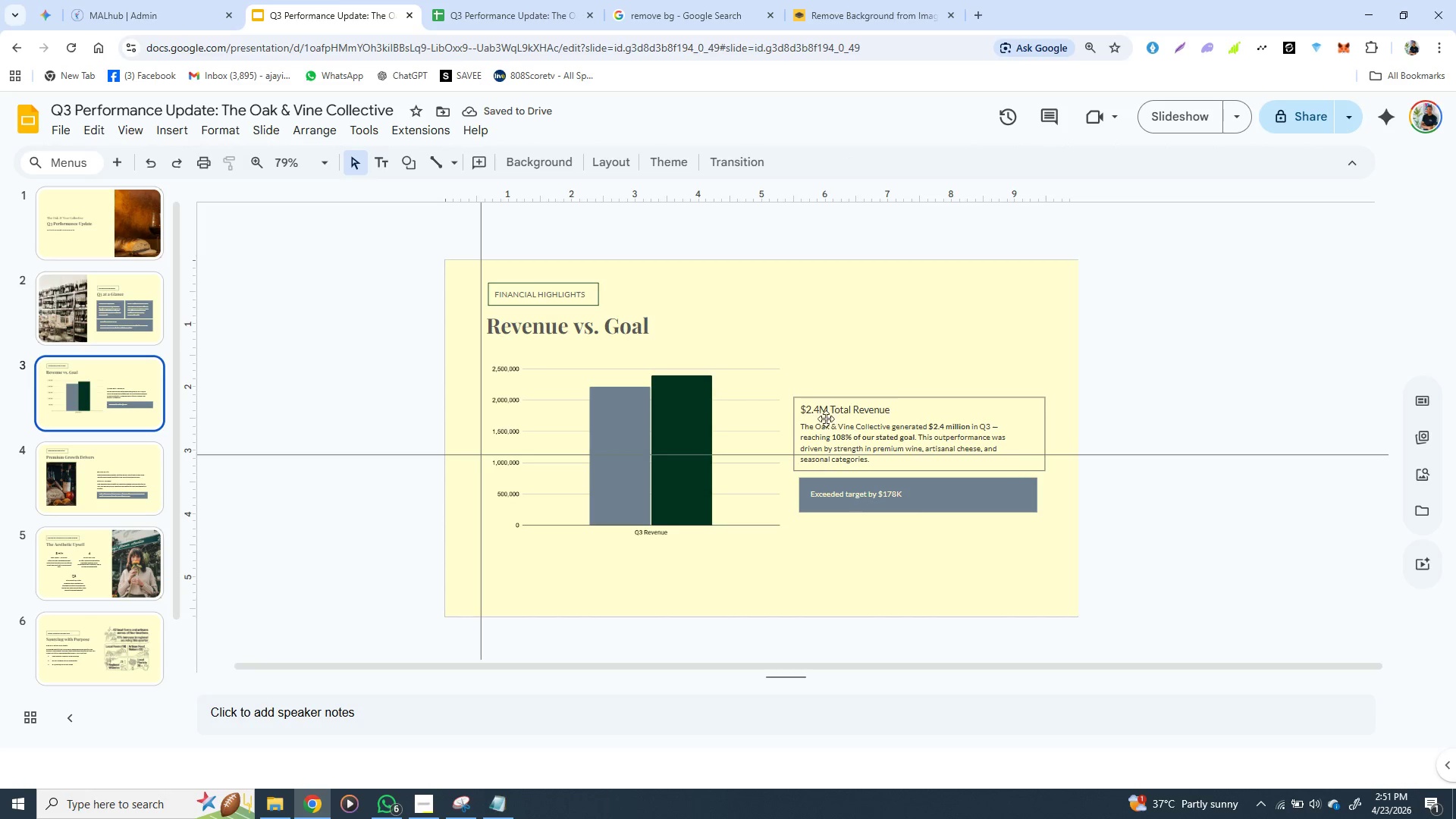 
left_click([826, 404])
 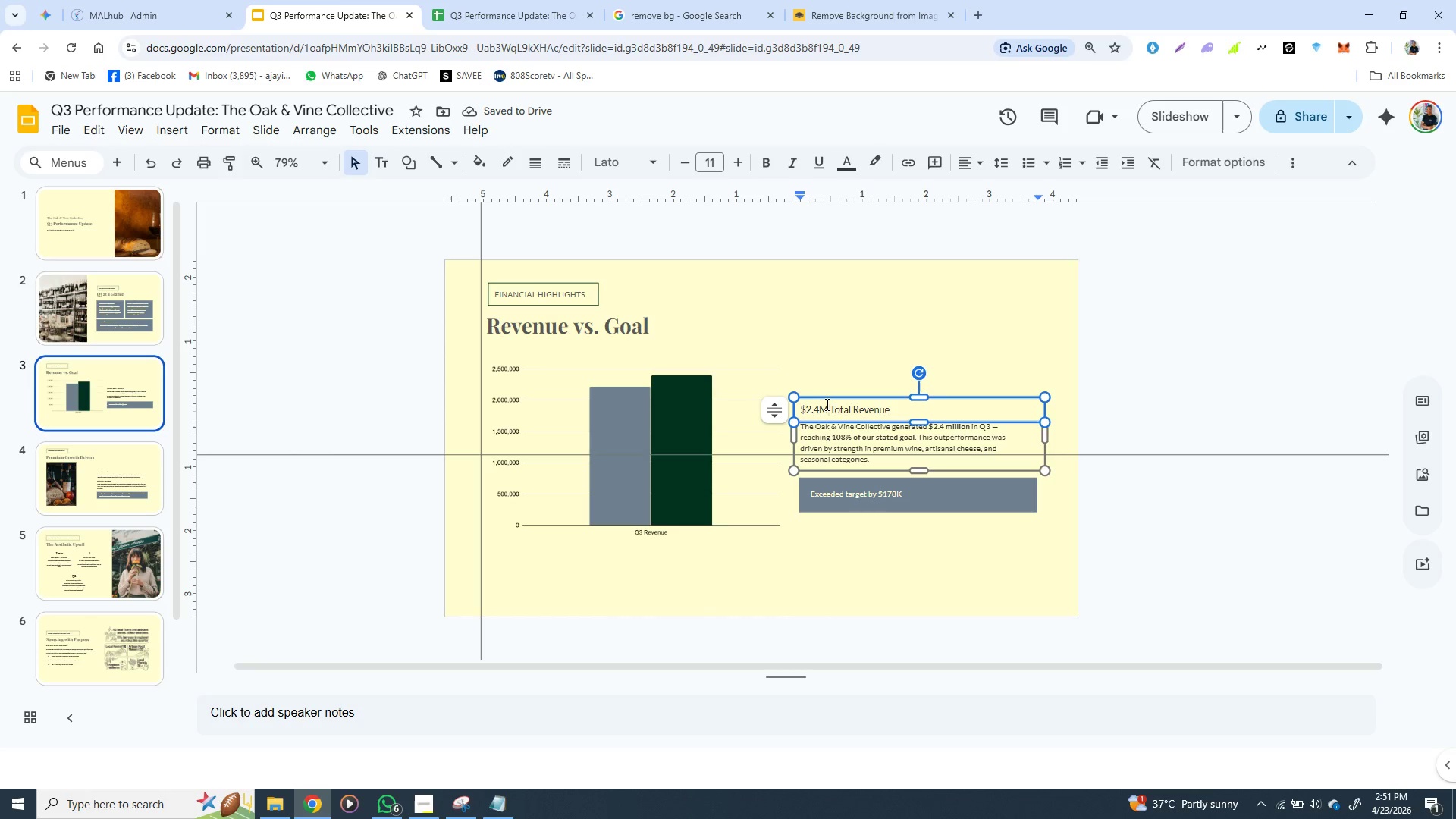 
hold_key(key=ShiftLeft, duration=1.5)
 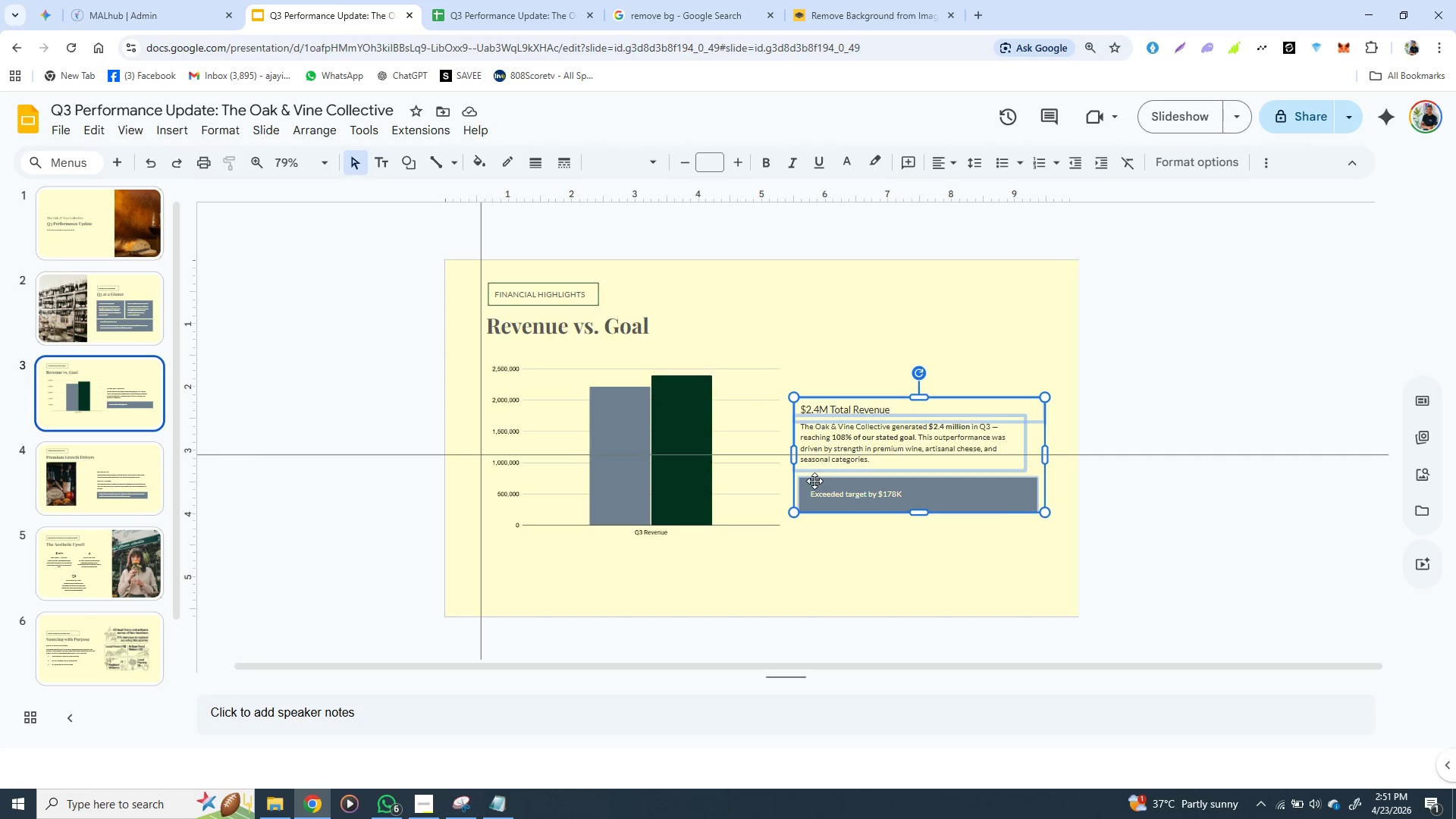 
hold_key(key=ShiftLeft, duration=0.61)
left_click([814, 481])
 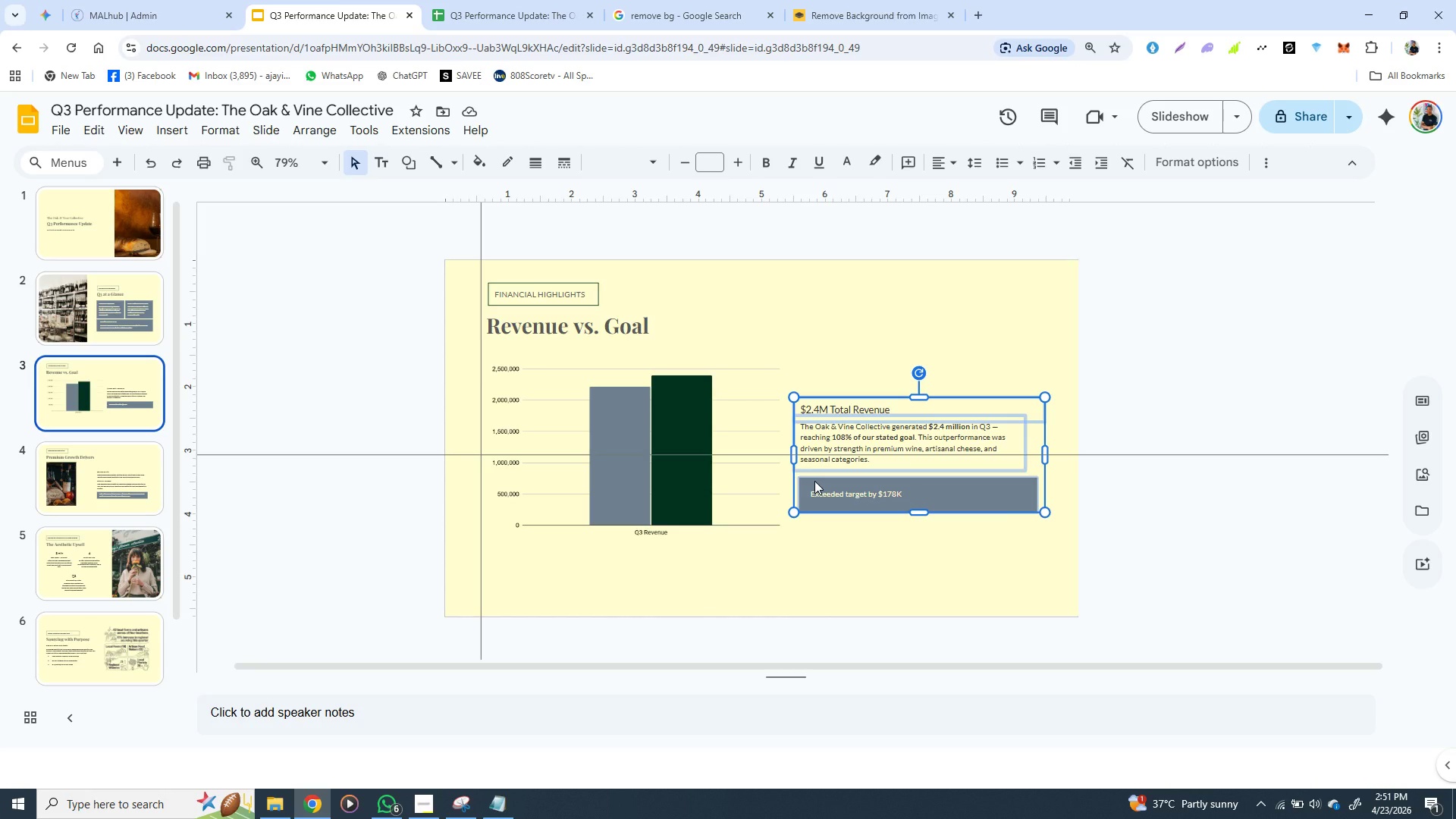 
right_click([814, 481])
 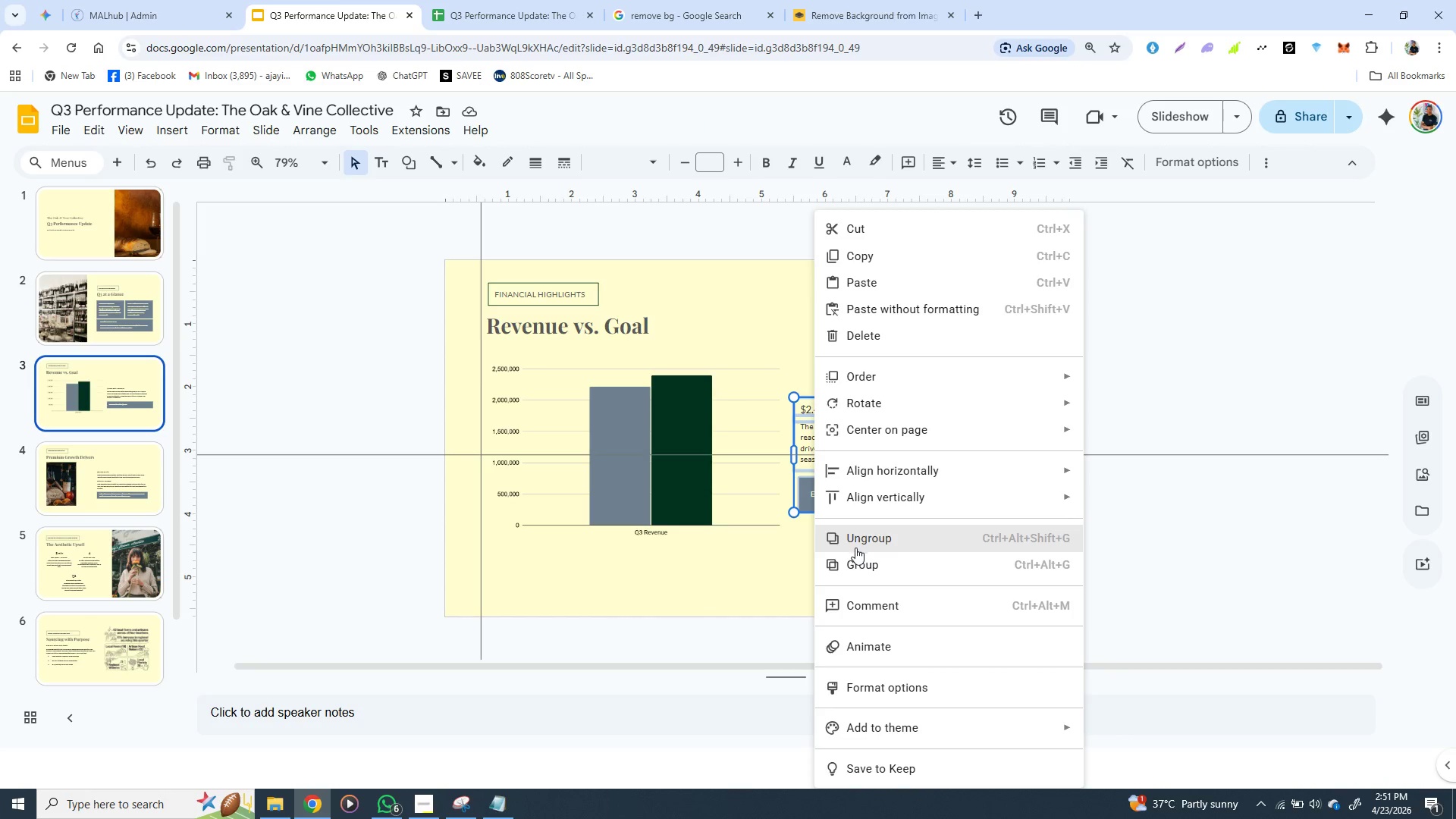 
left_click([855, 561])
 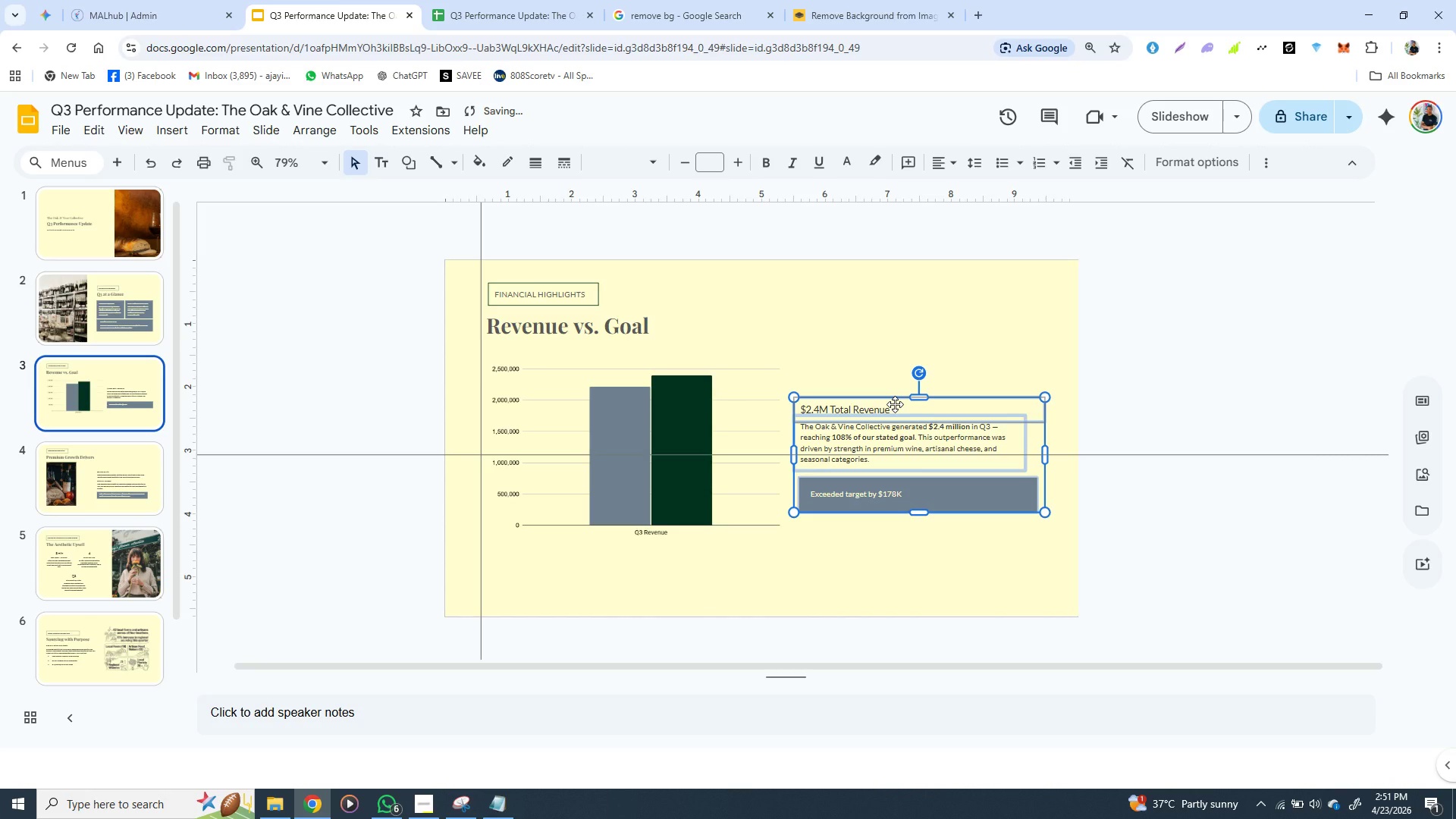 
left_click_drag(start_coordinate=[895, 404], to_coordinate=[898, 387])
 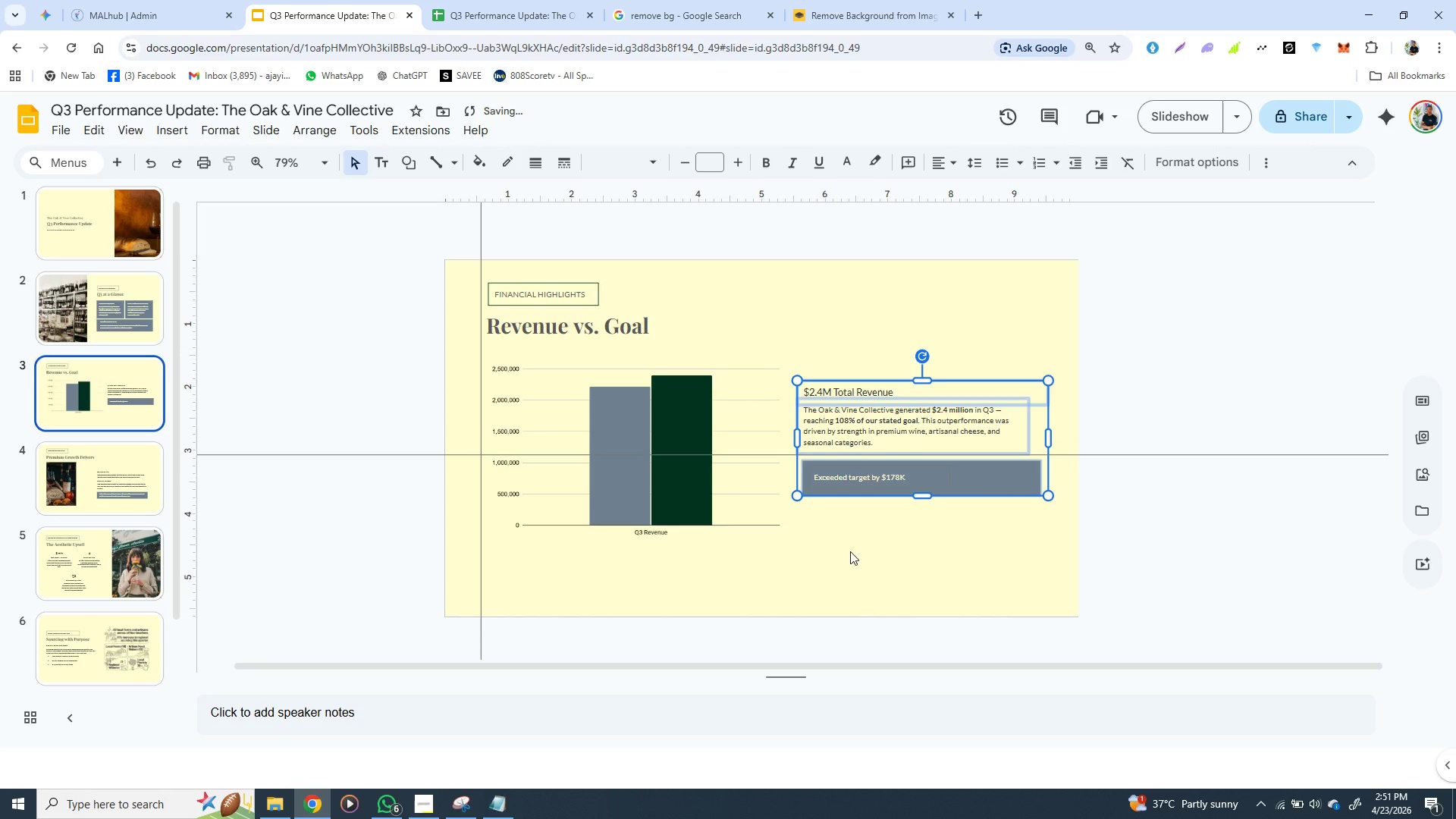 
left_click([834, 597])
 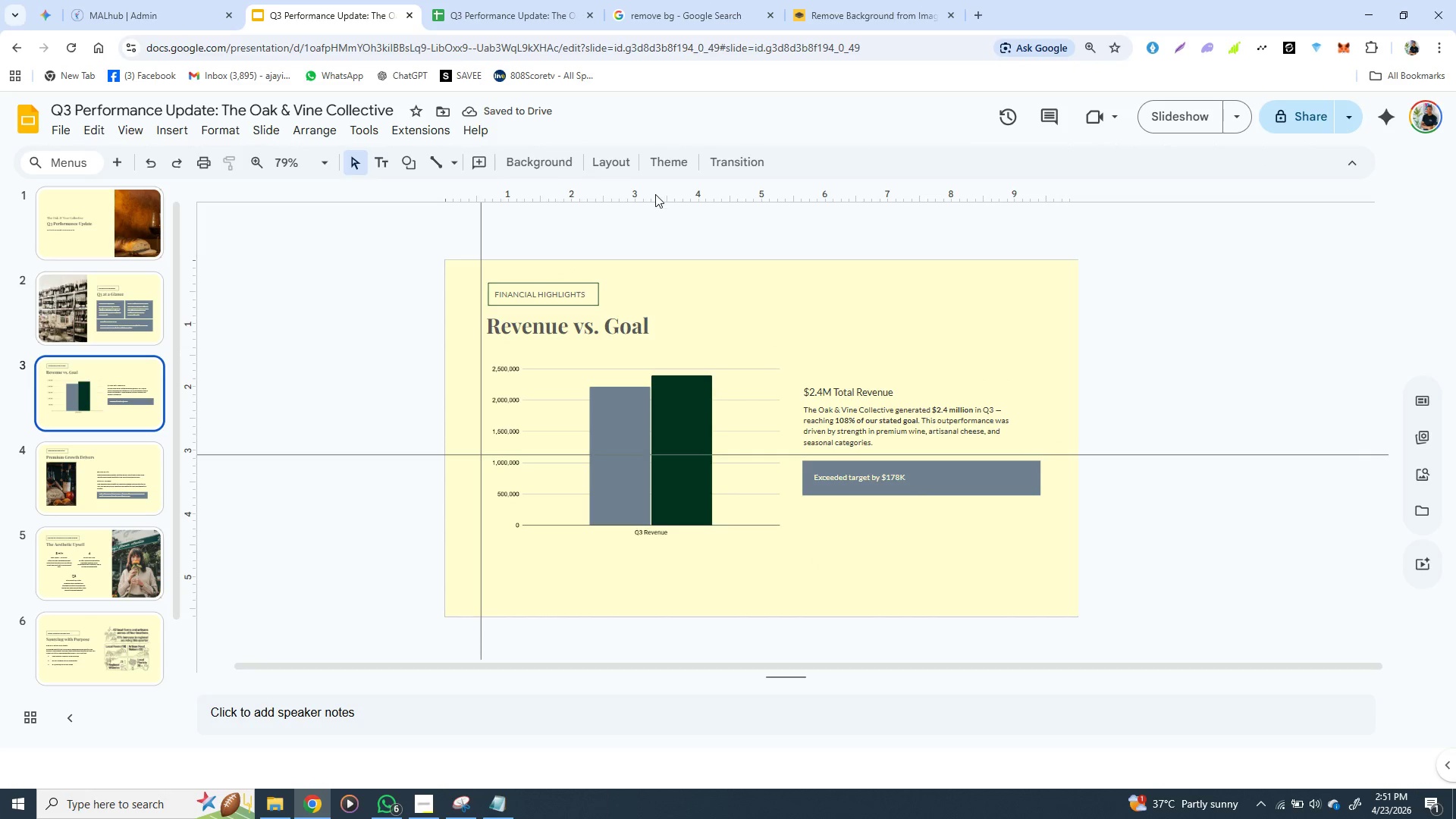 
left_click([621, 199])
 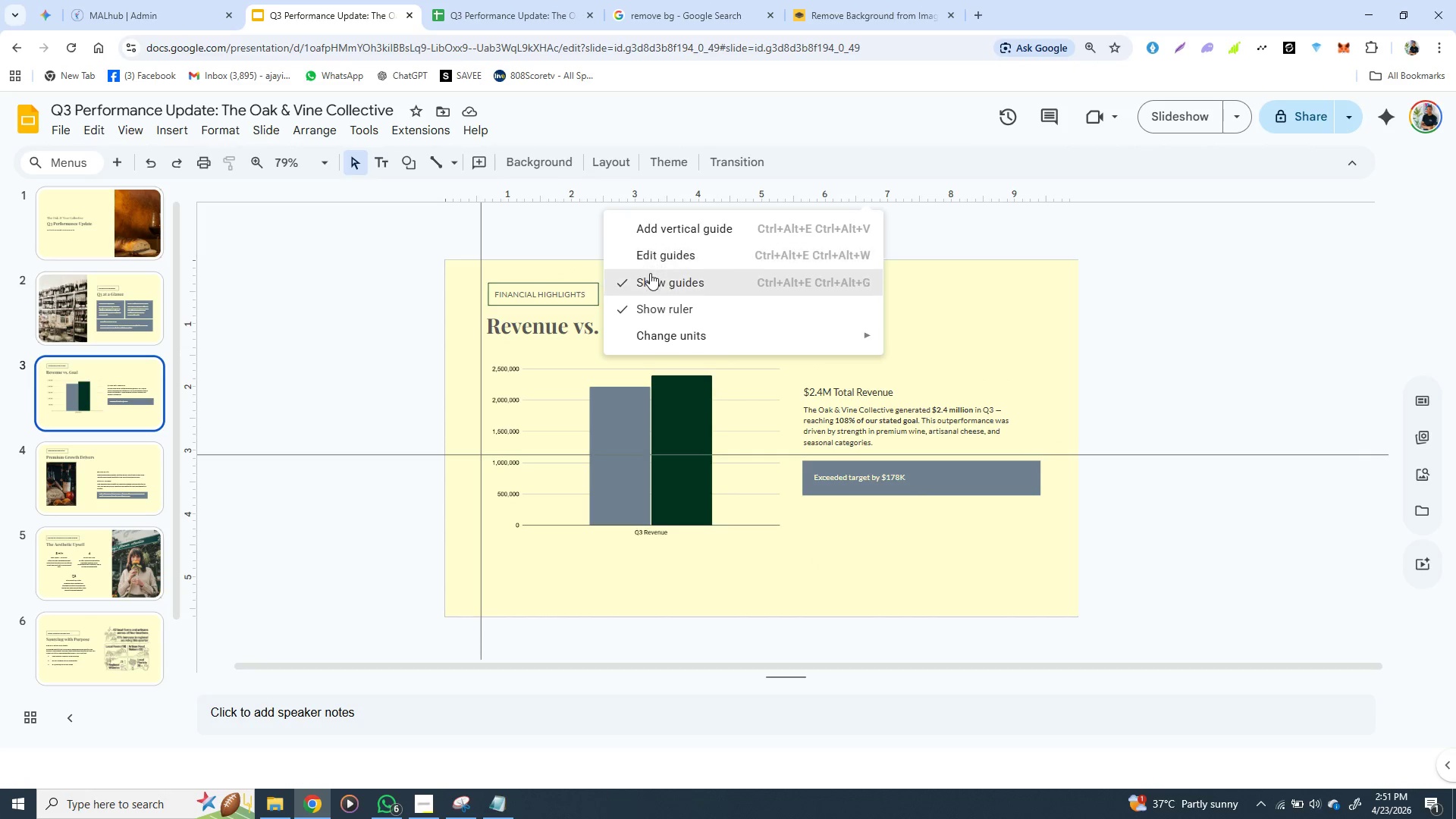 
left_click([650, 273])
 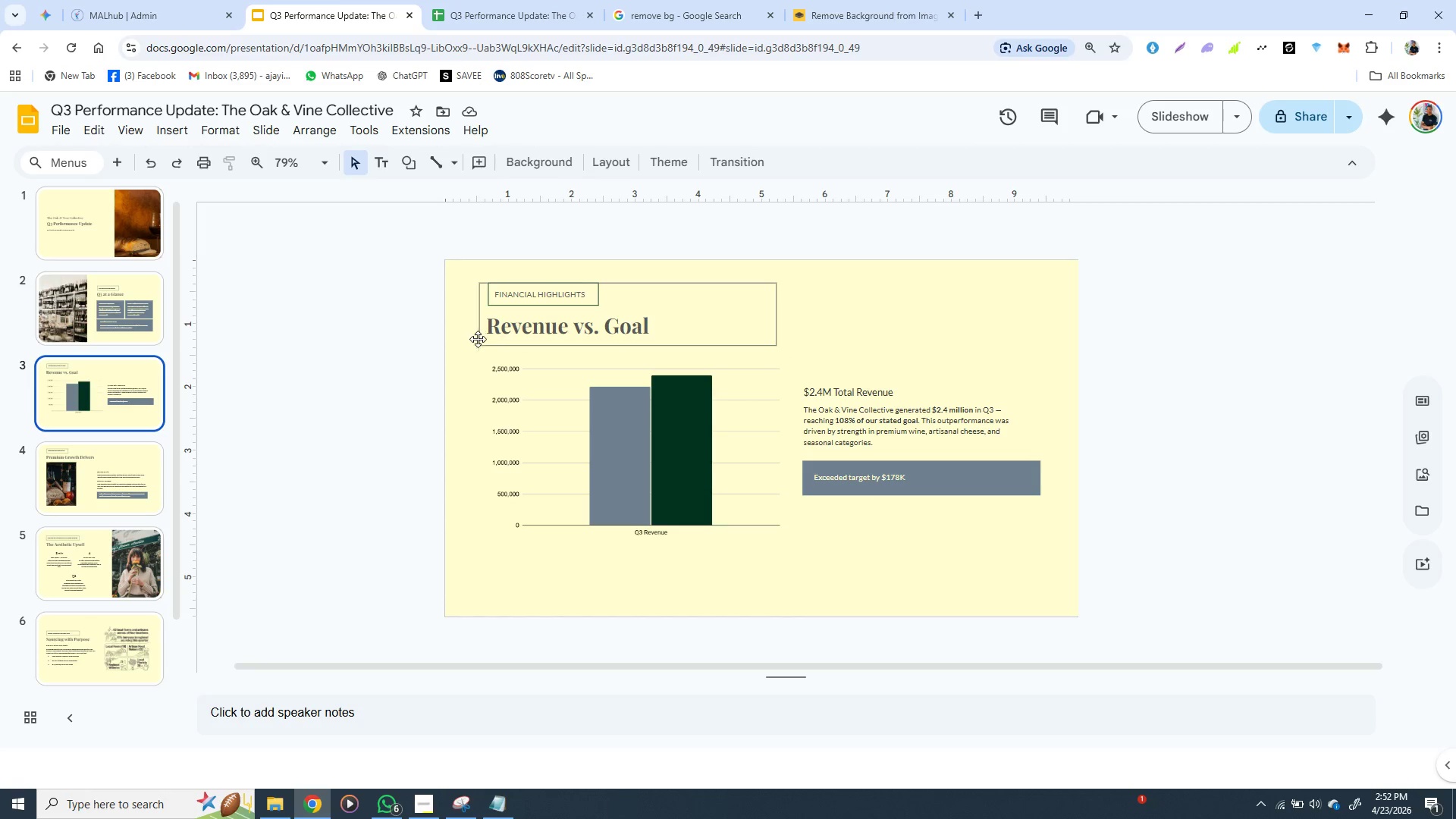 
wait(7.69)
 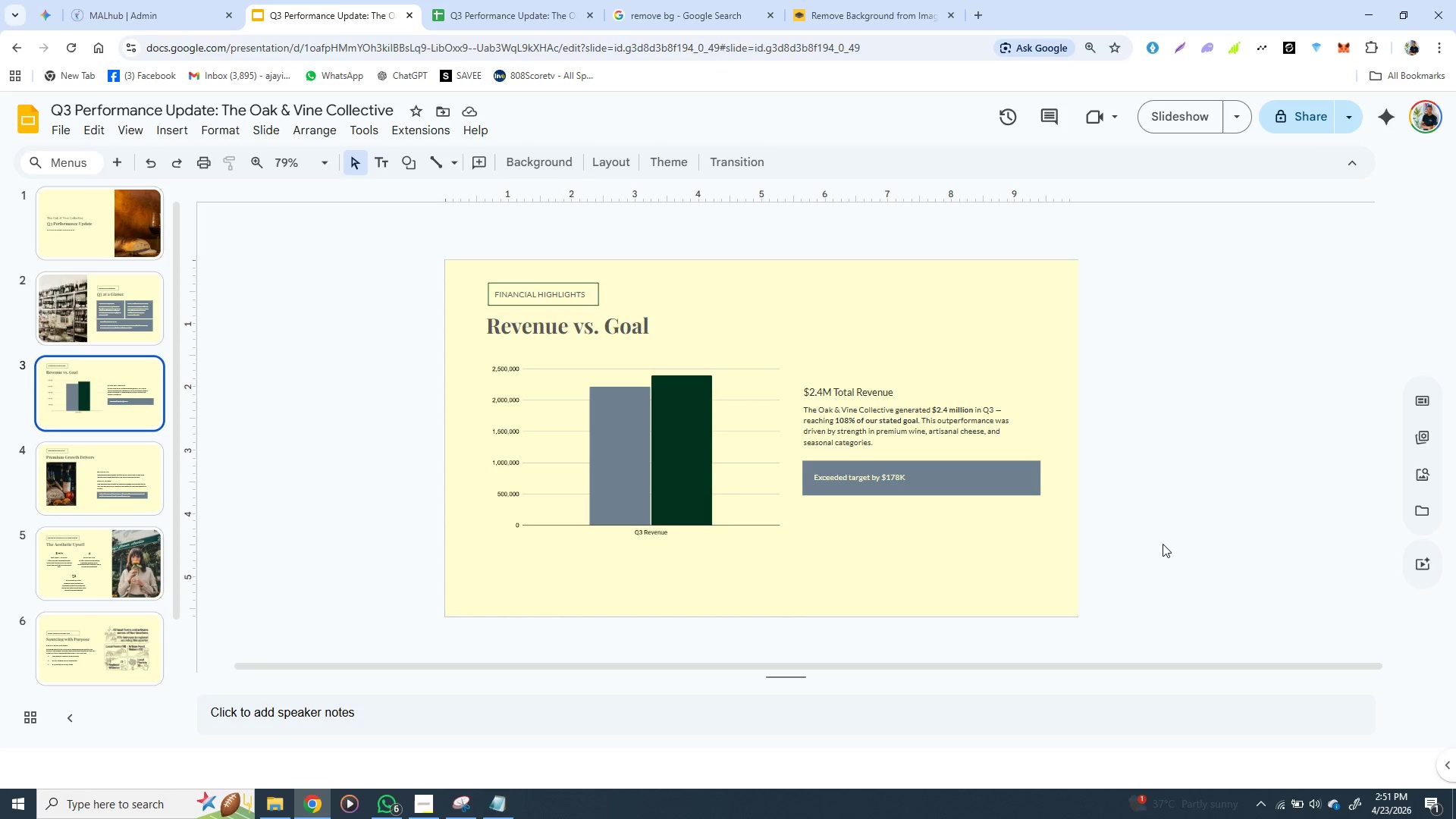 
left_click([493, 316])
 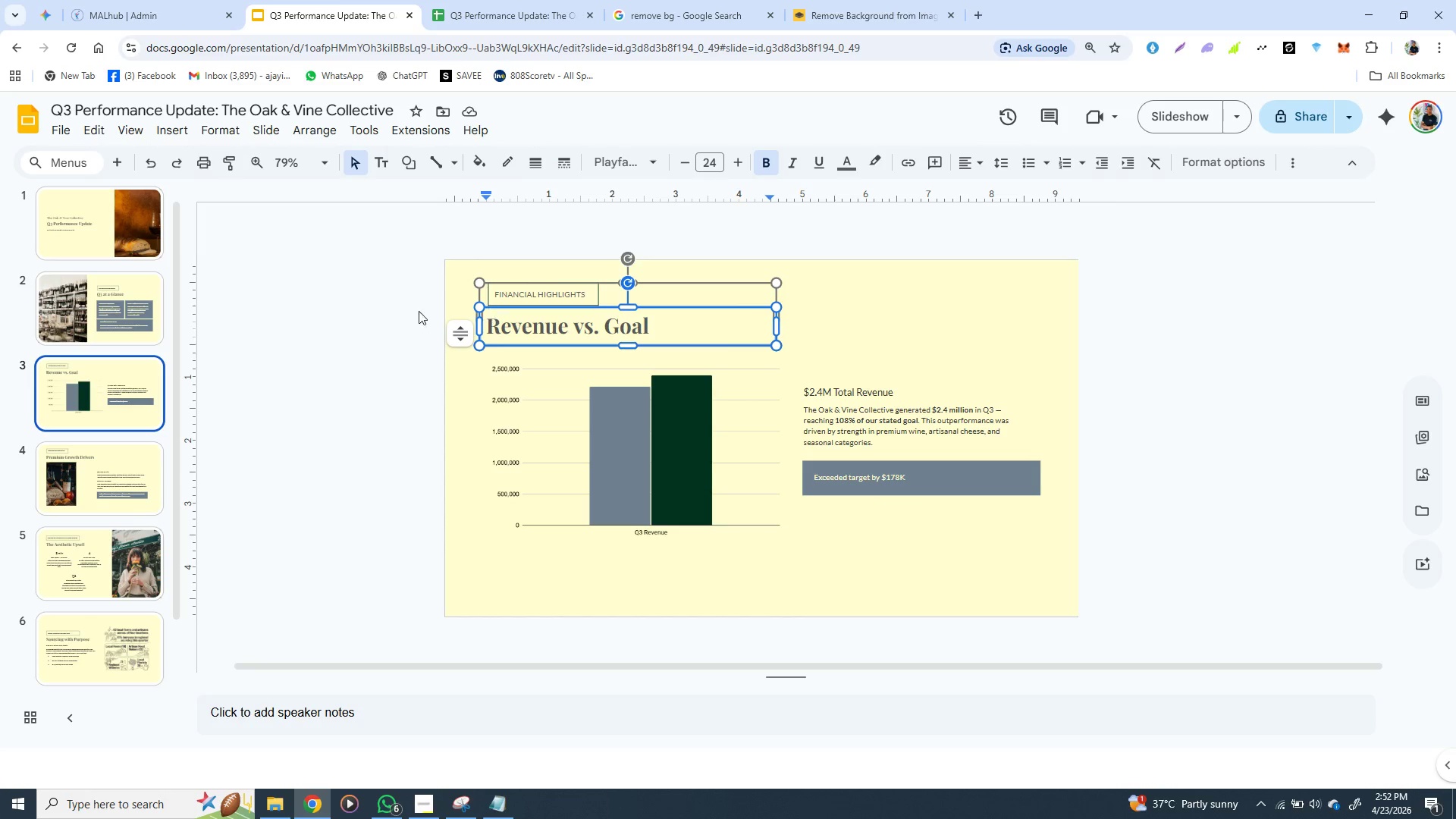 
left_click([413, 317])
 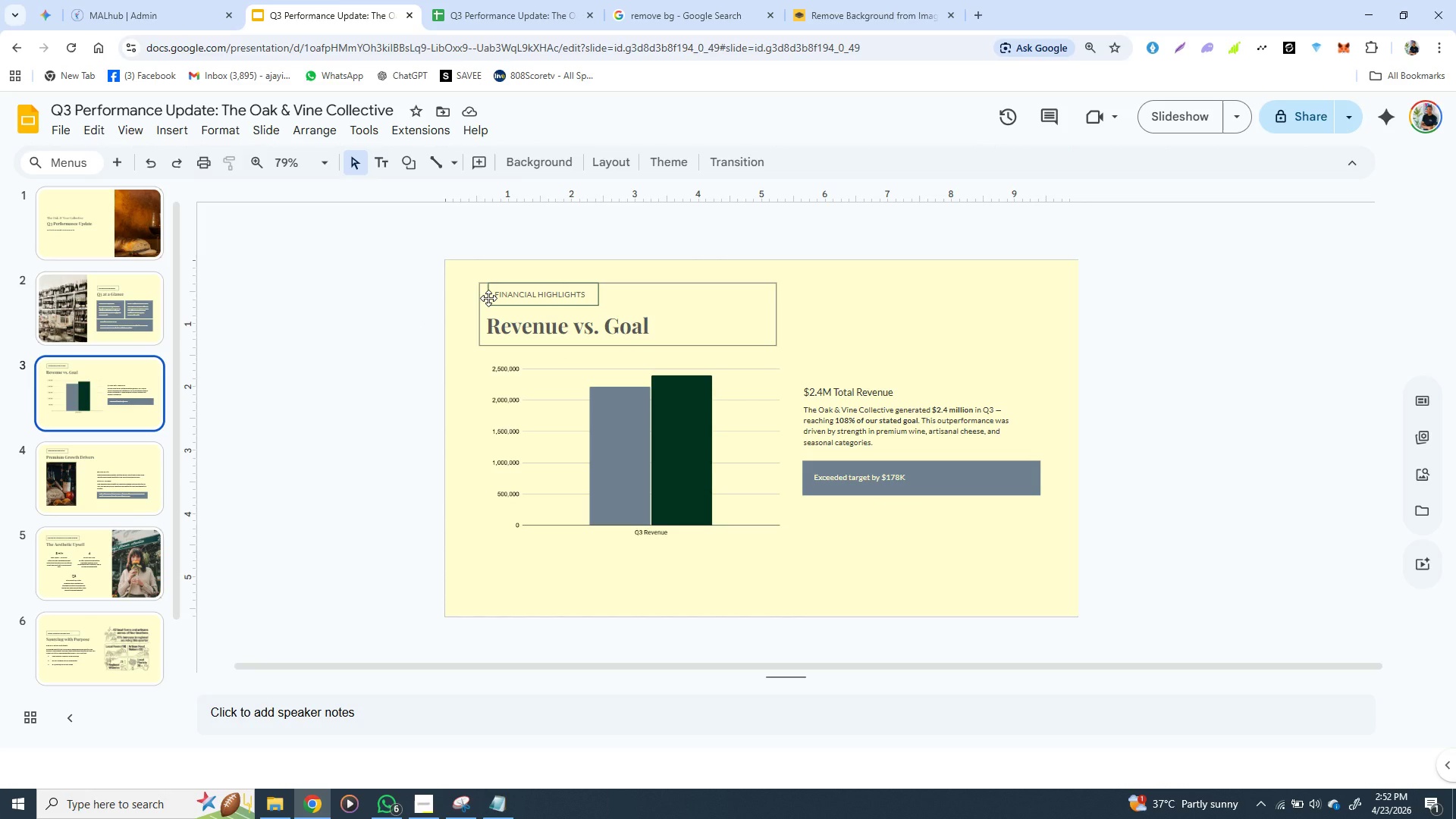 
left_click([488, 298])
 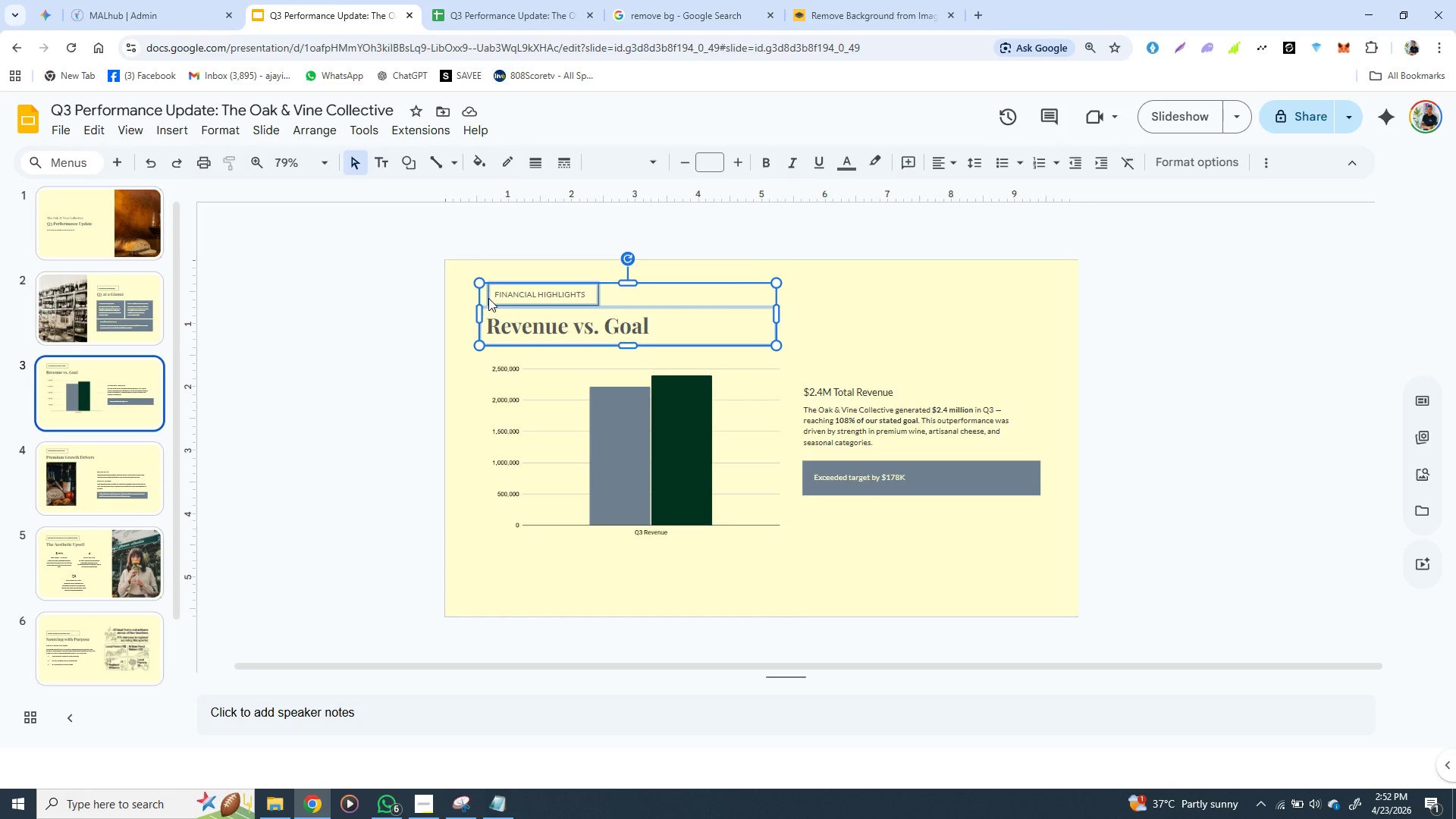 
hold_key(key=ShiftLeft, duration=1.5)
left_click([485, 403])
 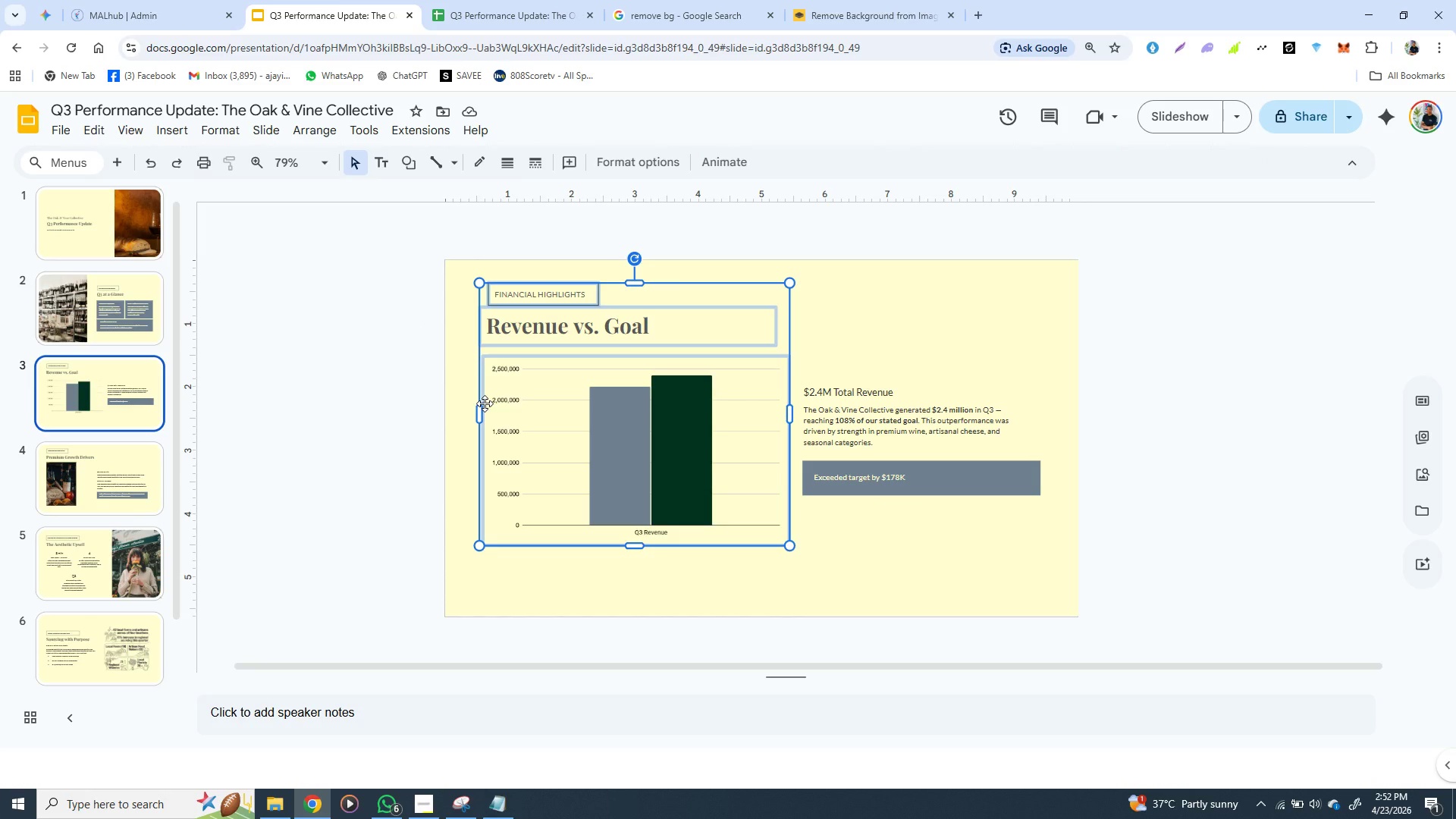 
hold_key(key=ShiftLeft, duration=0.31)
 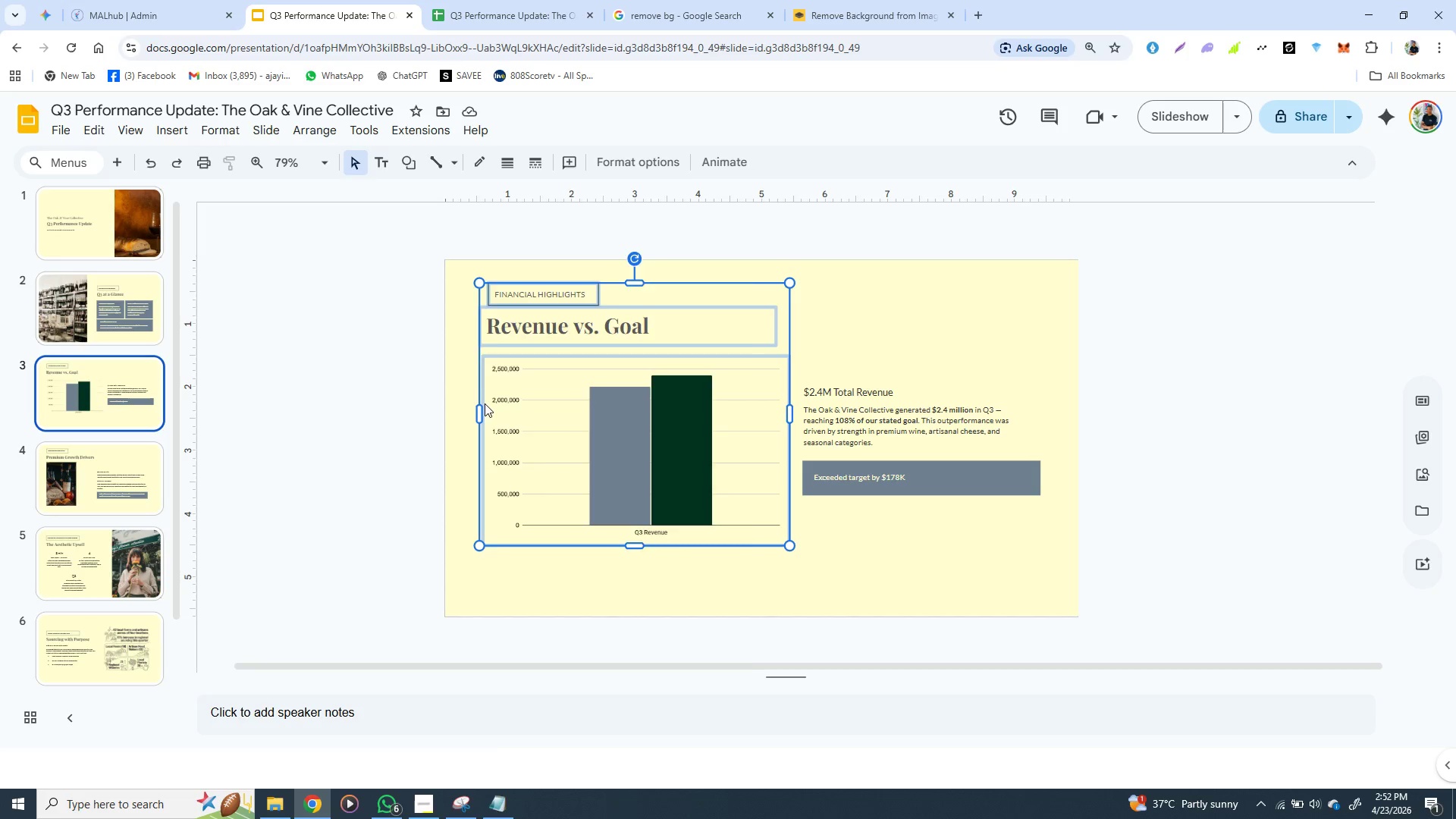 
right_click([485, 403])
 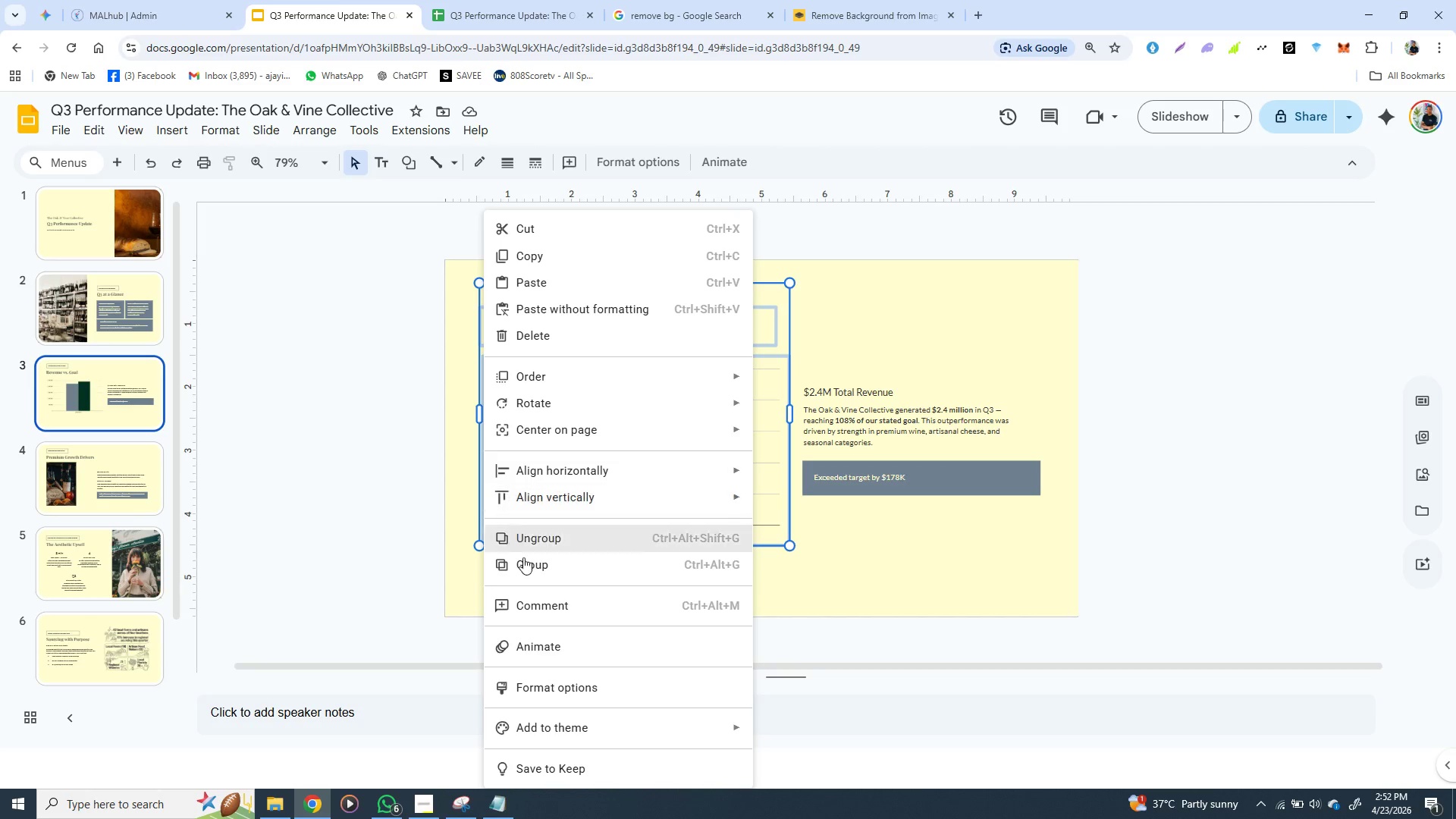 
left_click([526, 565])
 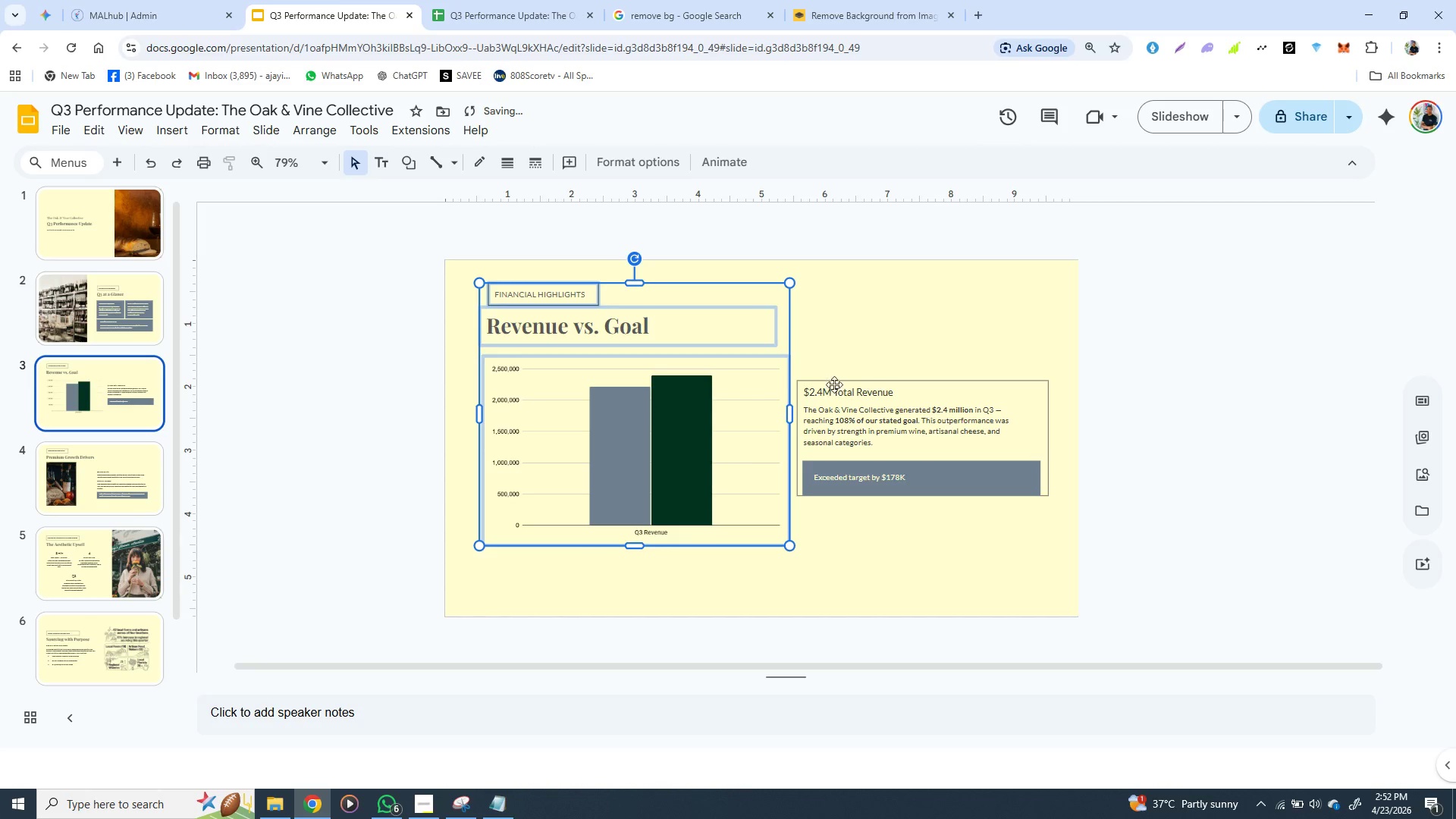 
left_click([834, 380])
 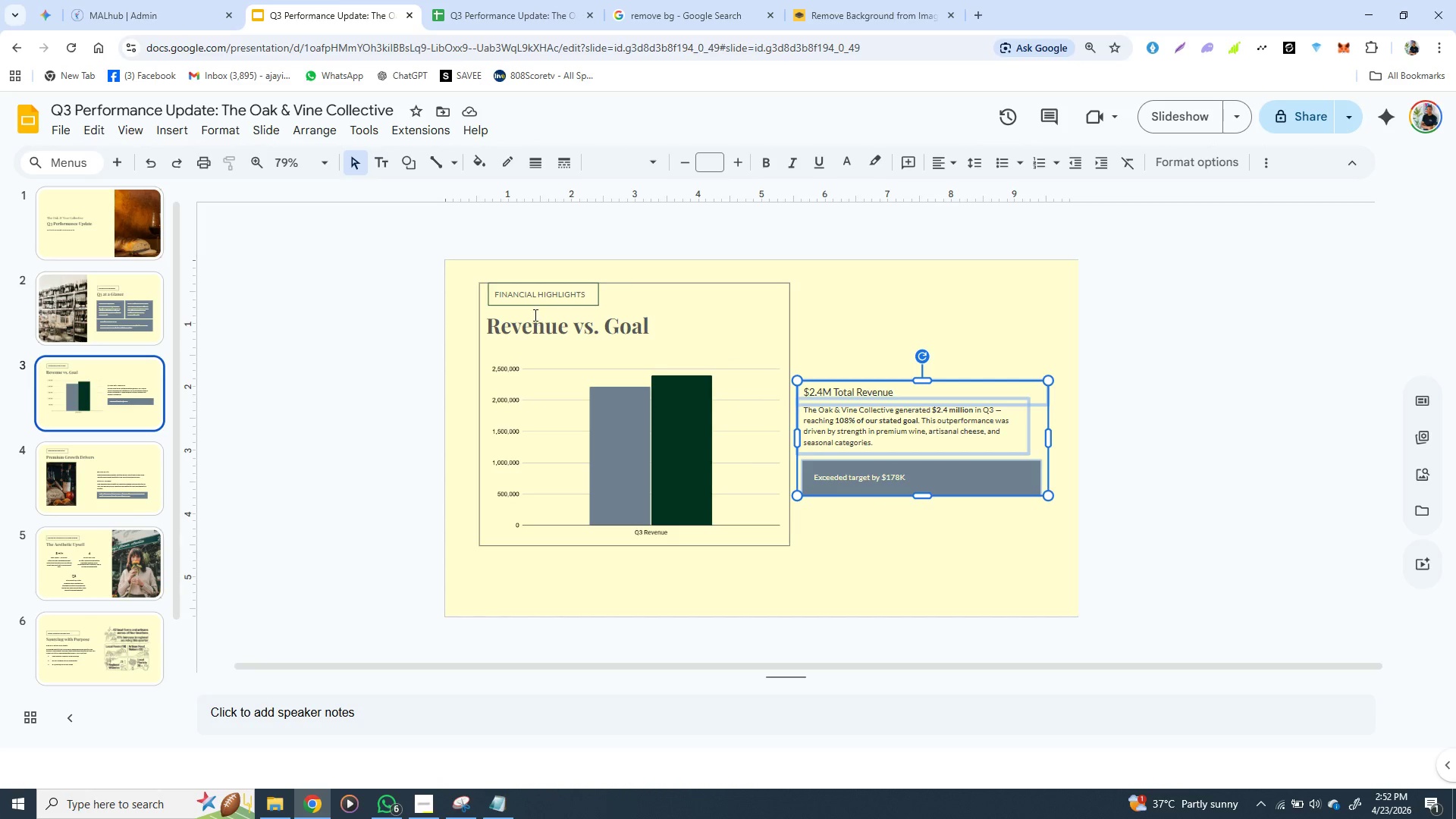 
left_click([482, 320])
 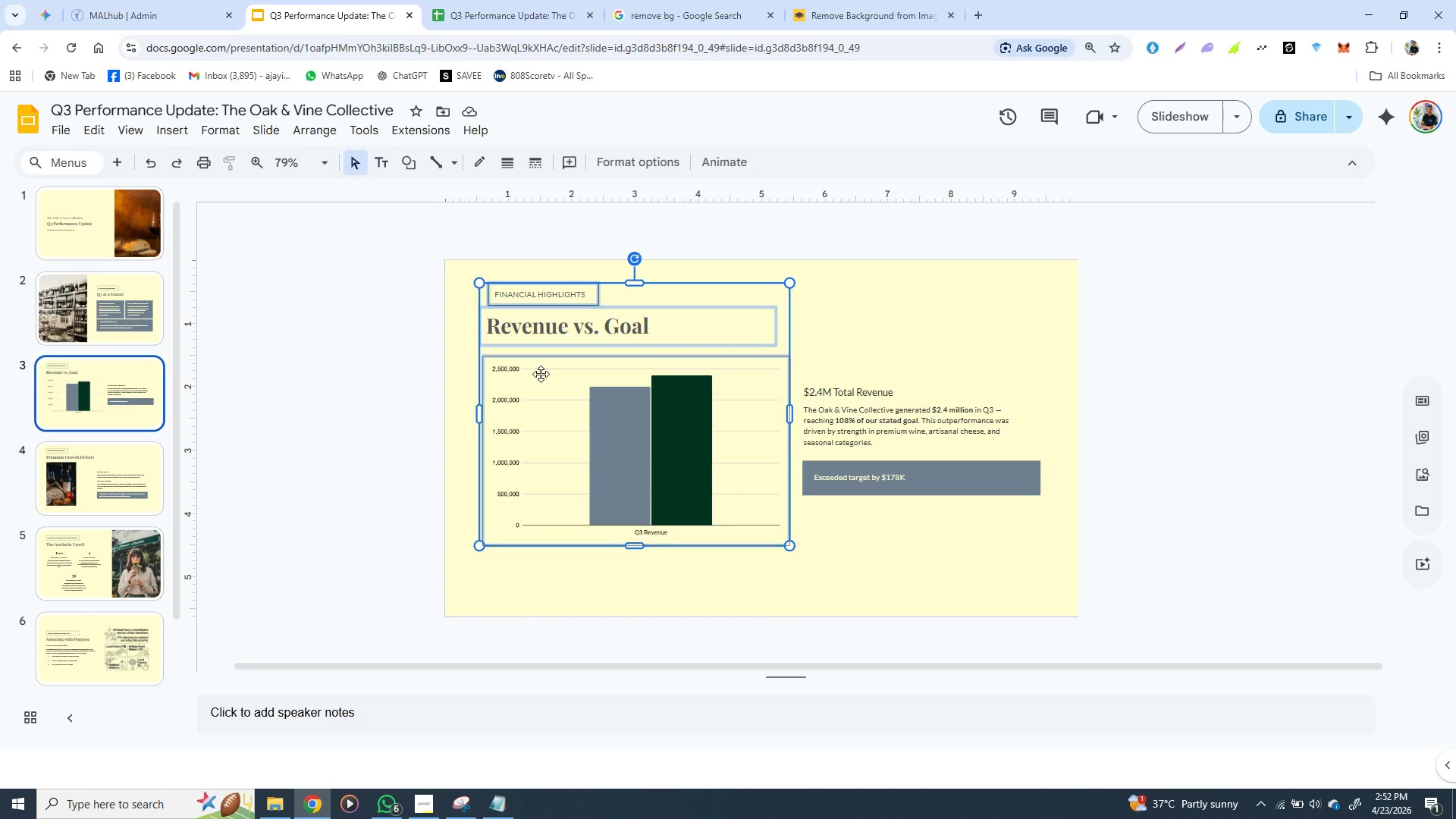 
left_click_drag(start_coordinate=[541, 374], to_coordinate=[541, 400])
 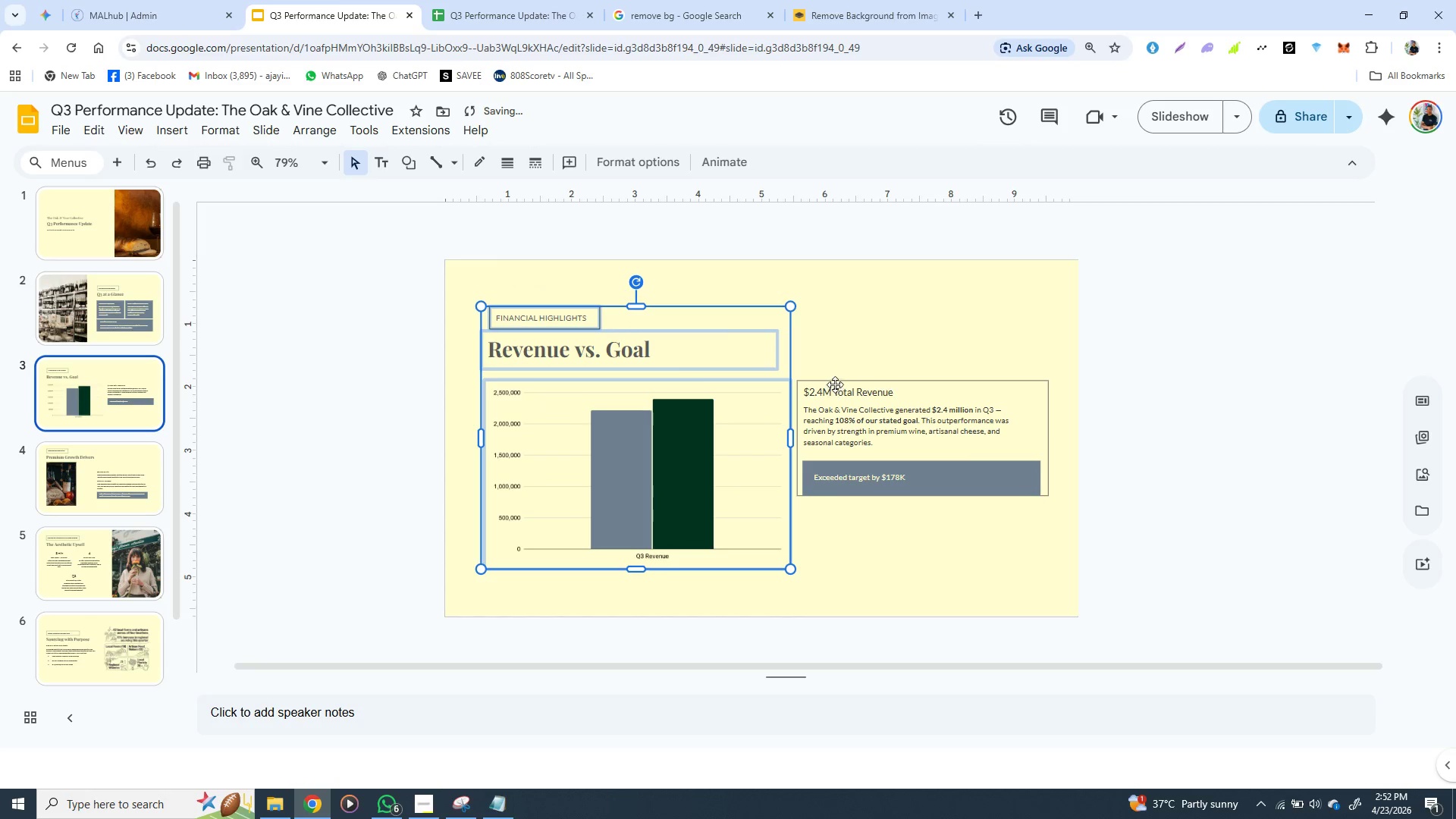 
left_click([831, 380])
 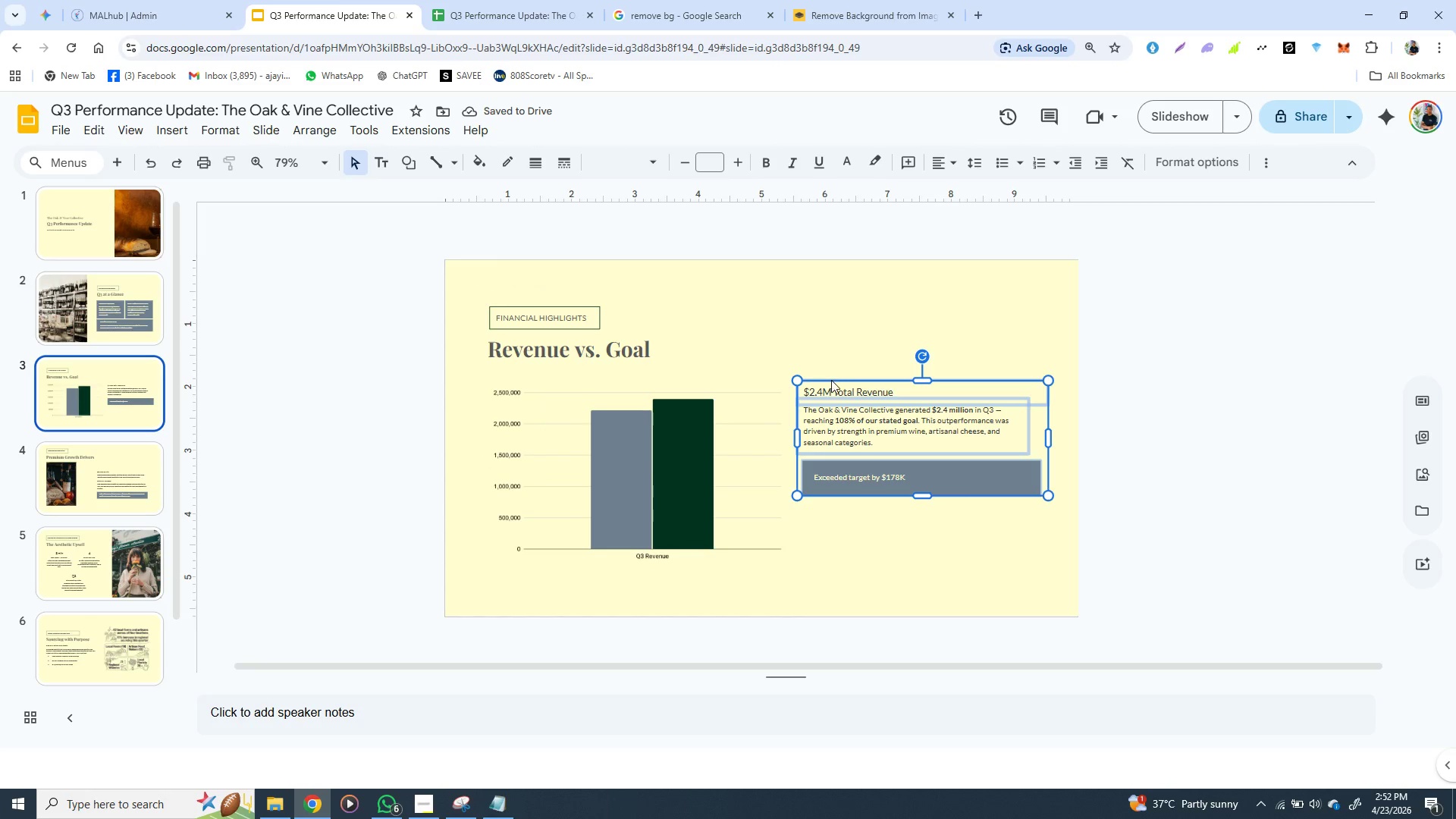 
hold_key(key=ShiftLeft, duration=1.36)
left_click([735, 391])
 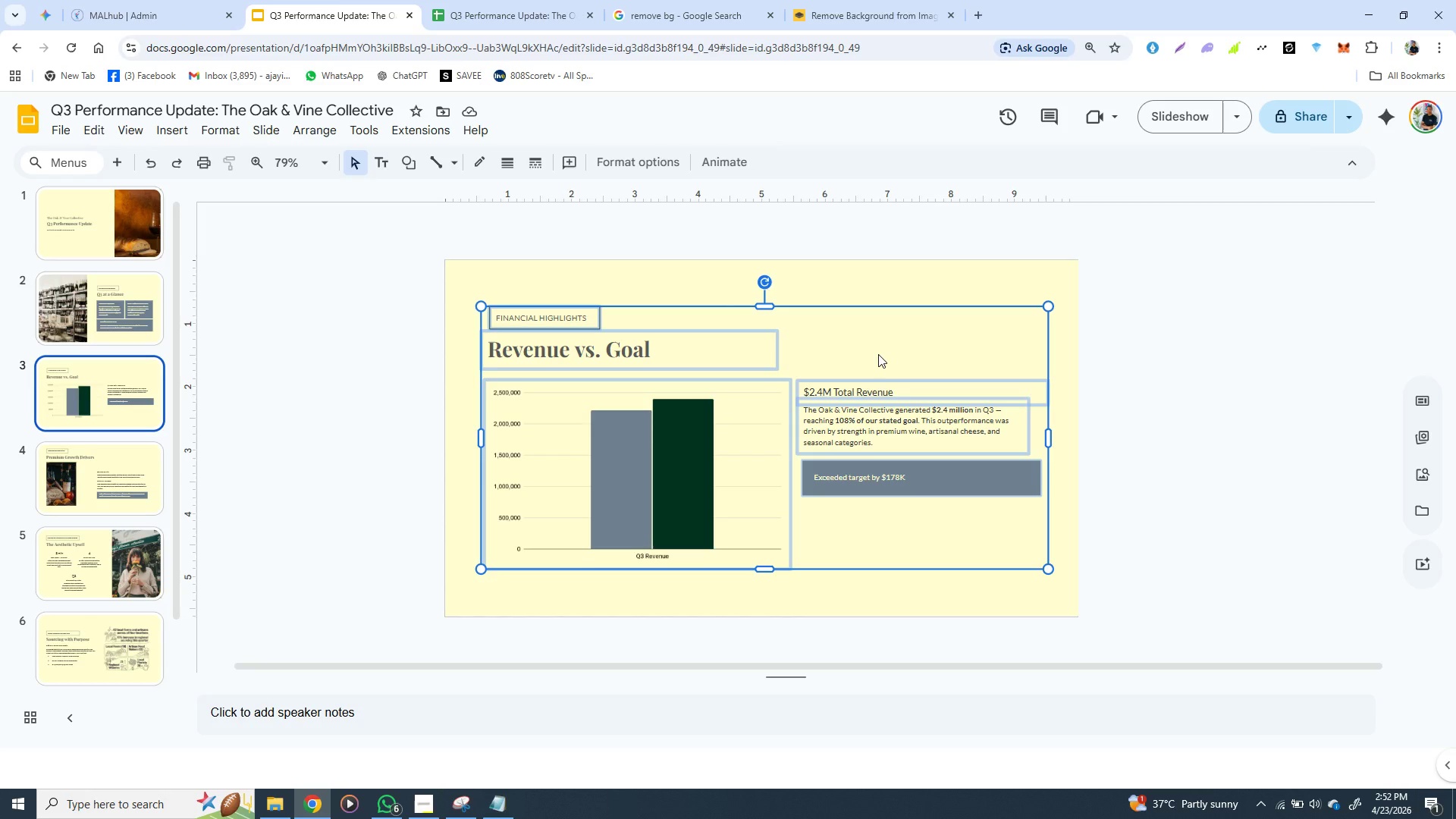 
right_click([878, 354])
 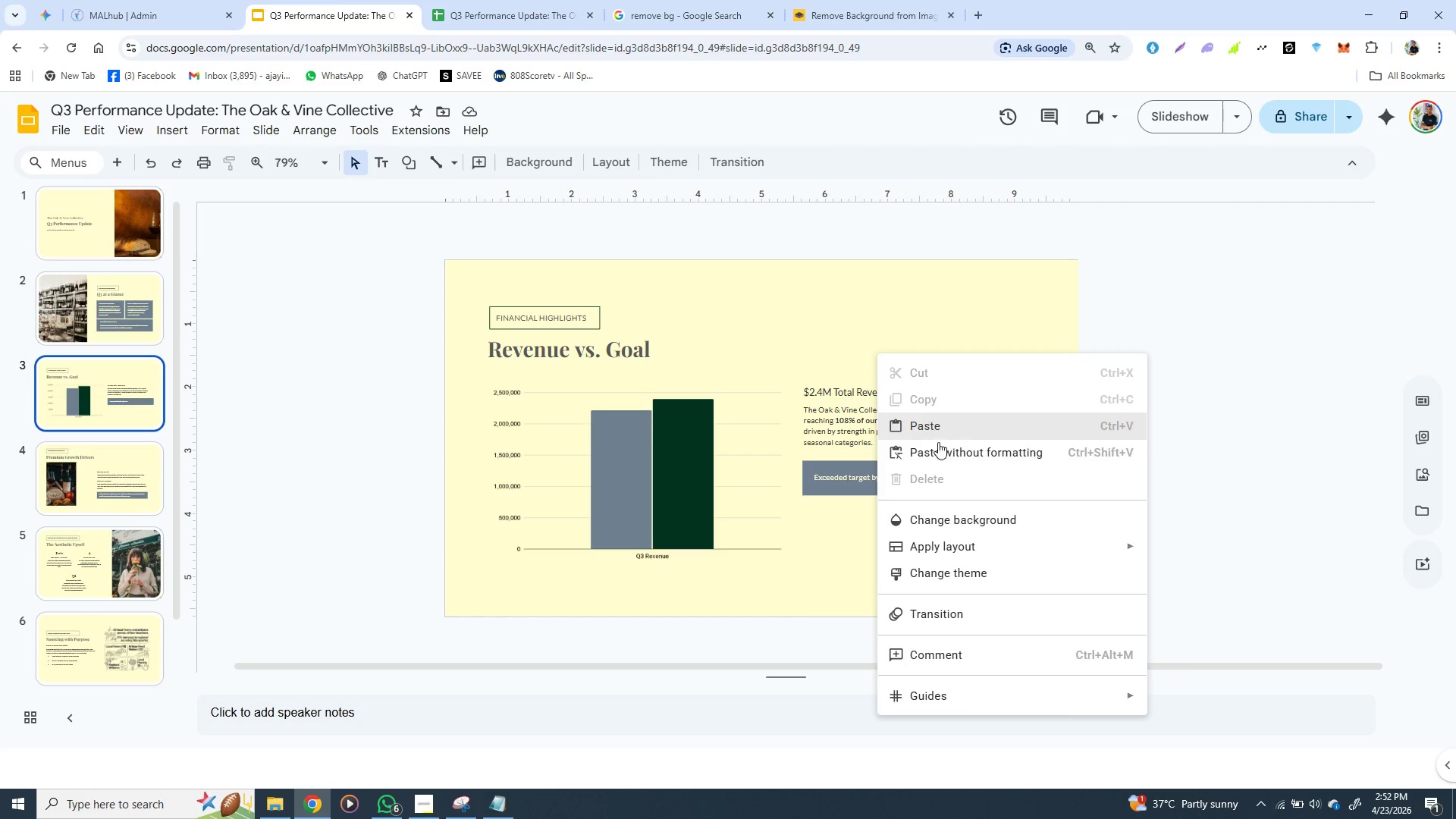 
left_click([791, 459])
 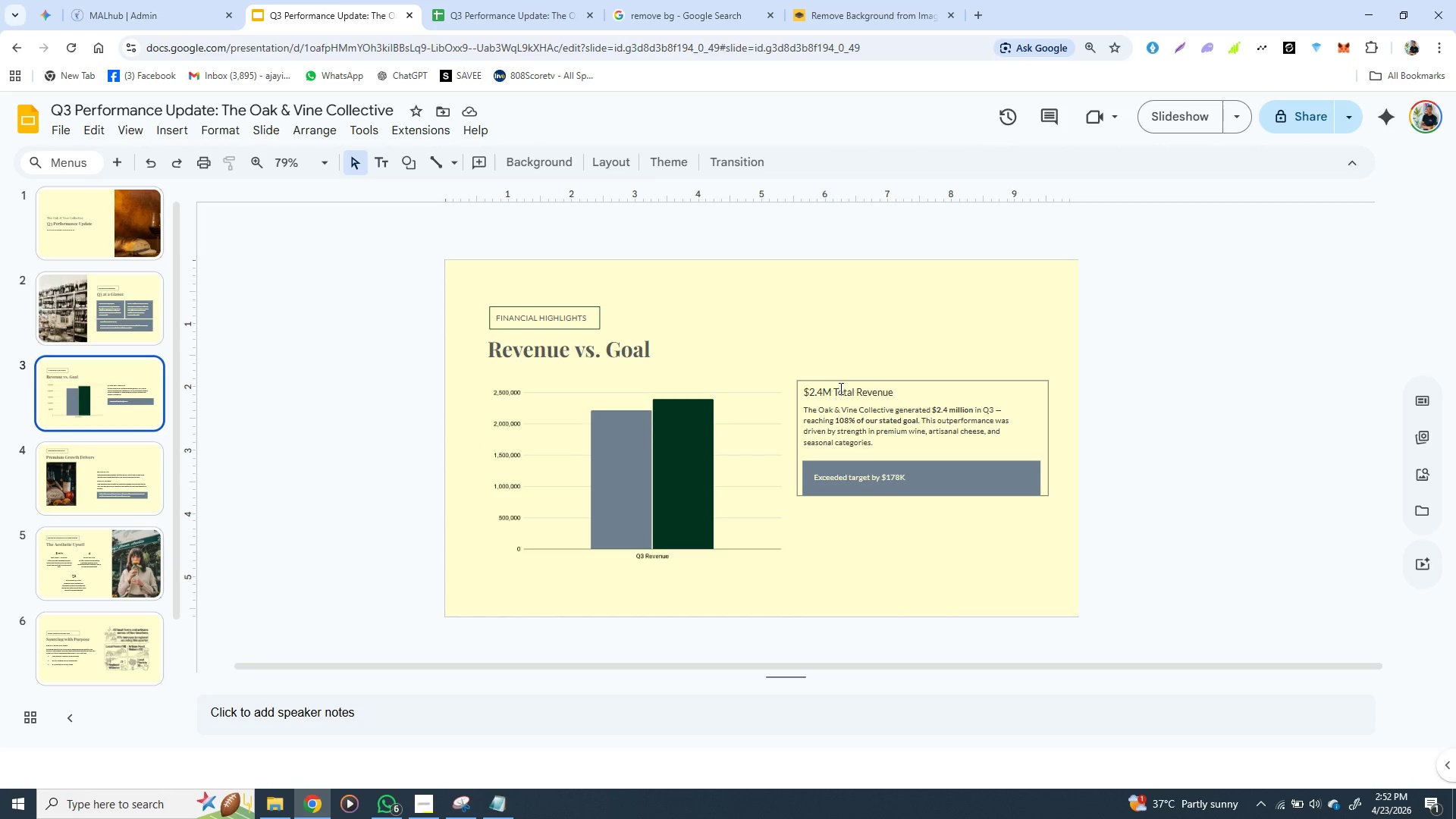 
left_click([842, 384])
 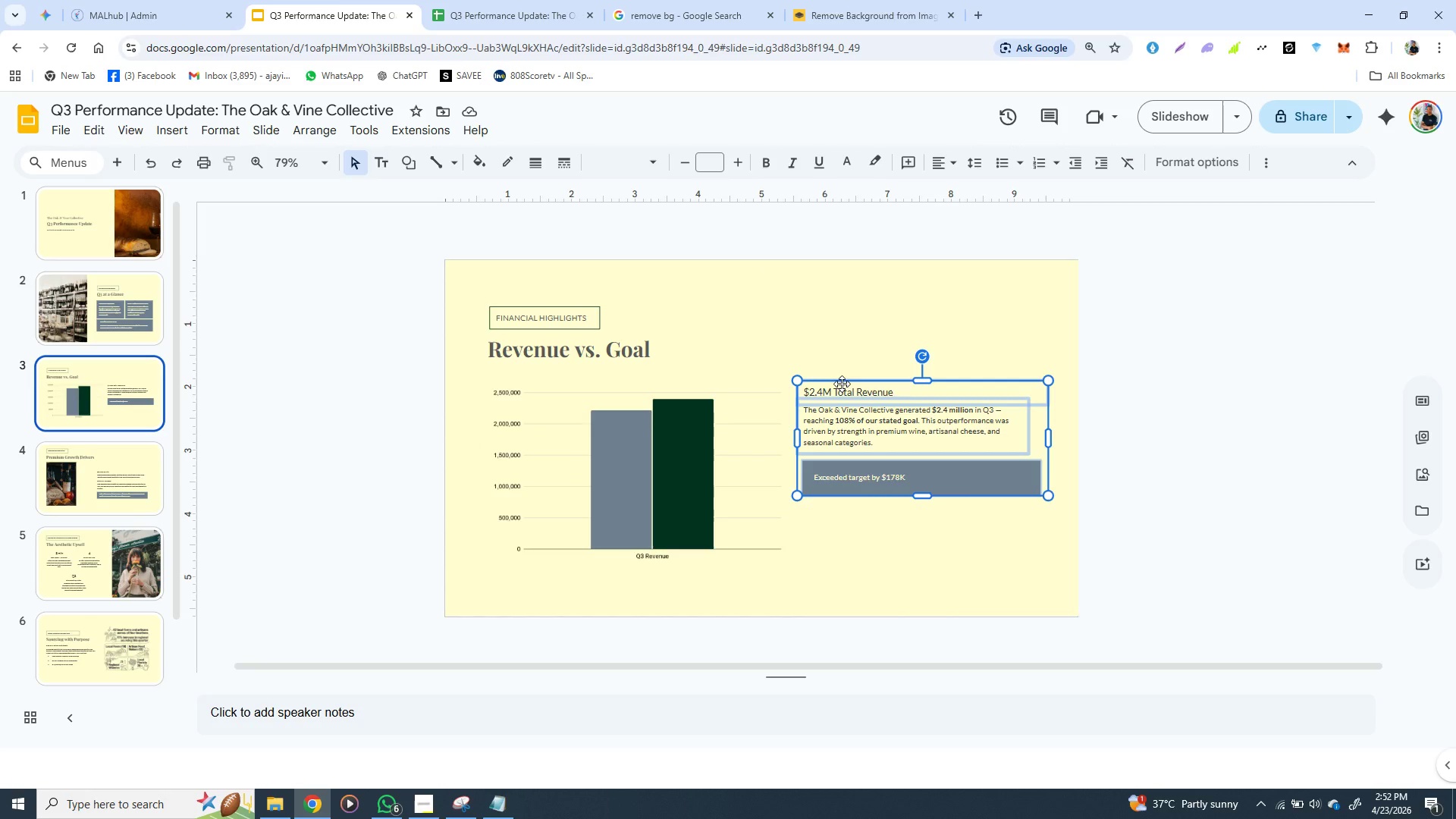 
hold_key(key=ShiftLeft, duration=1.53)
 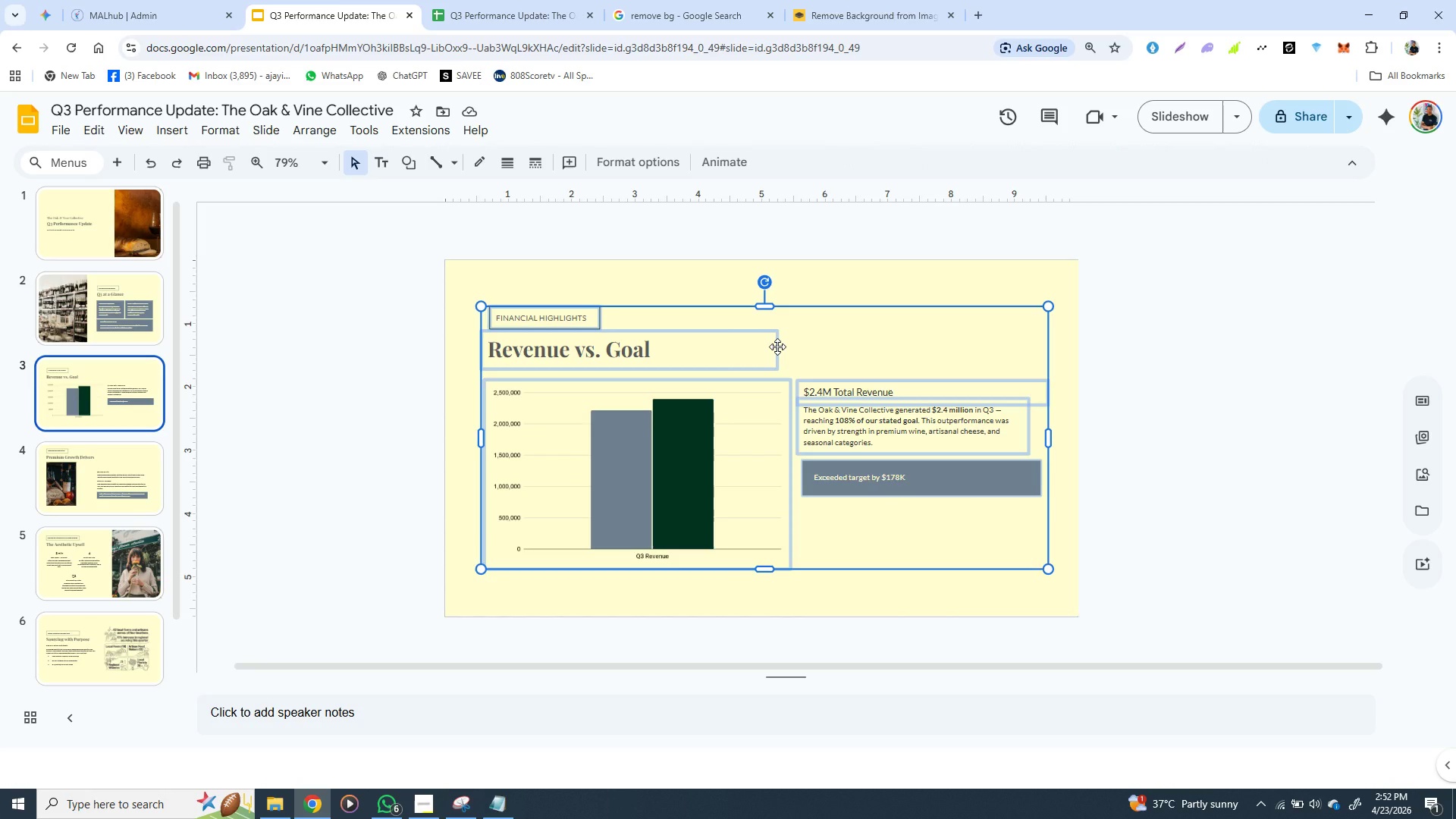 
hold_key(key=ShiftLeft, duration=0.72)
left_click([777, 347])
 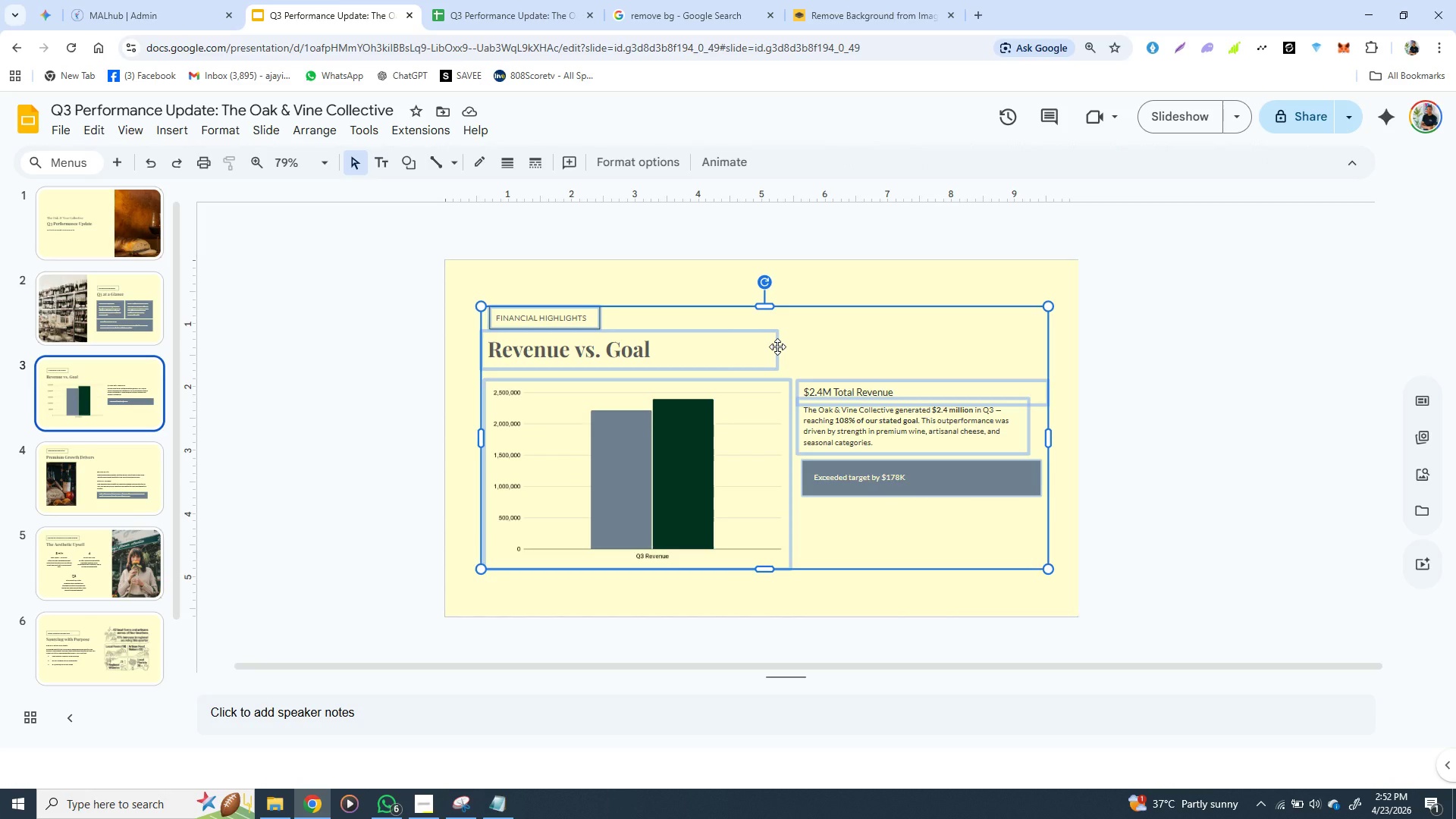 
right_click([777, 347])
 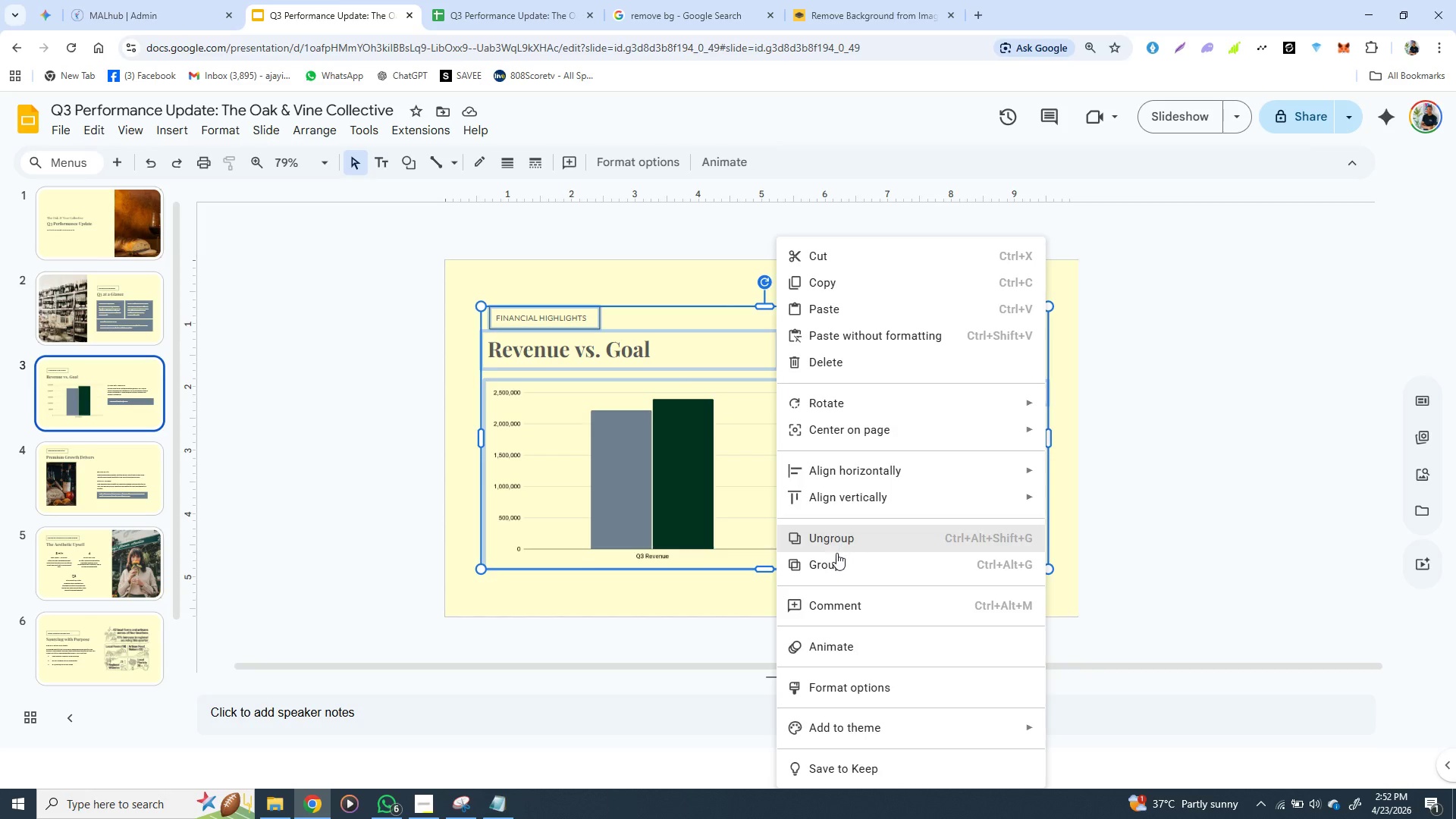 
left_click([830, 565])
 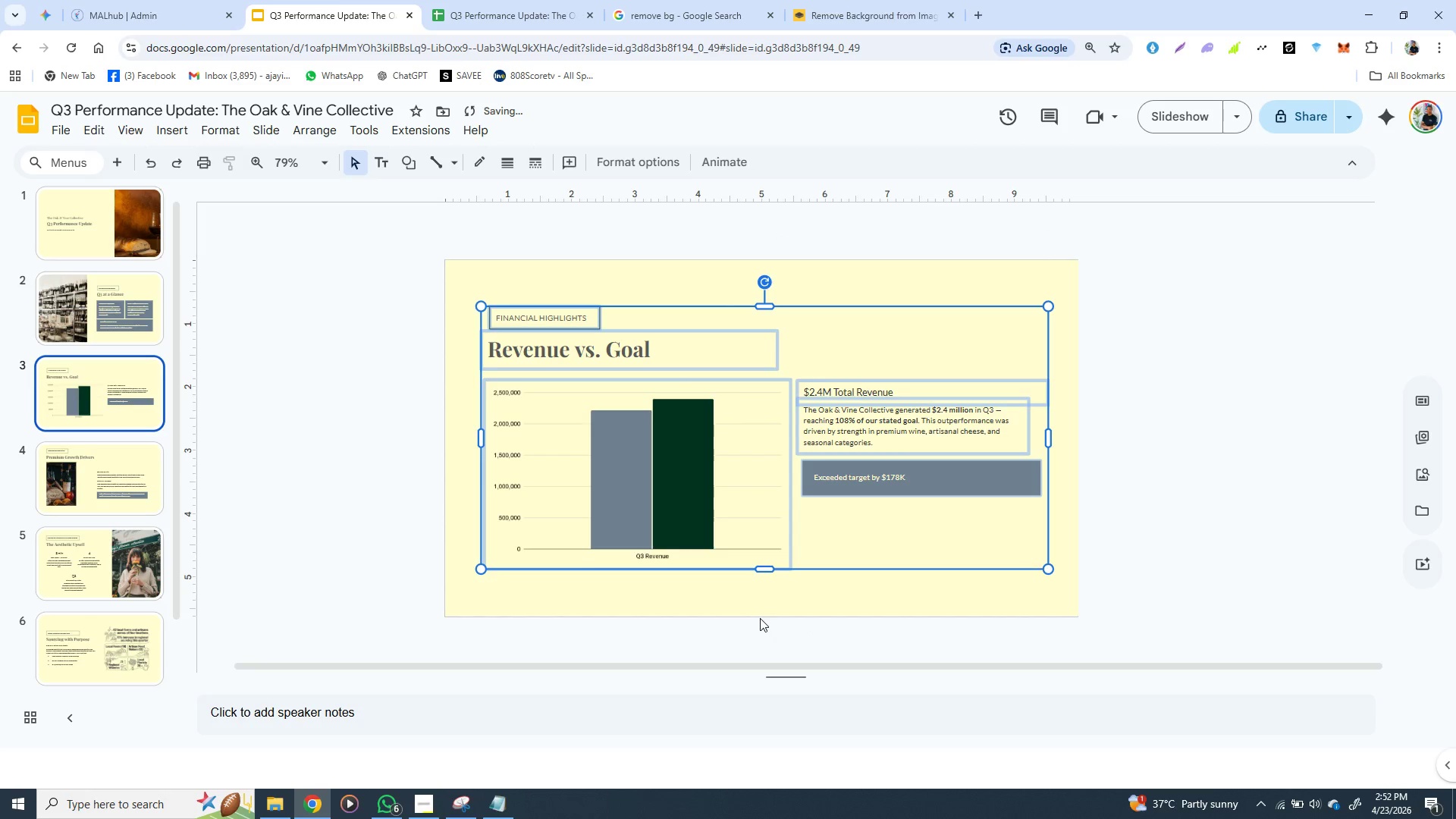 
left_click([666, 633])
 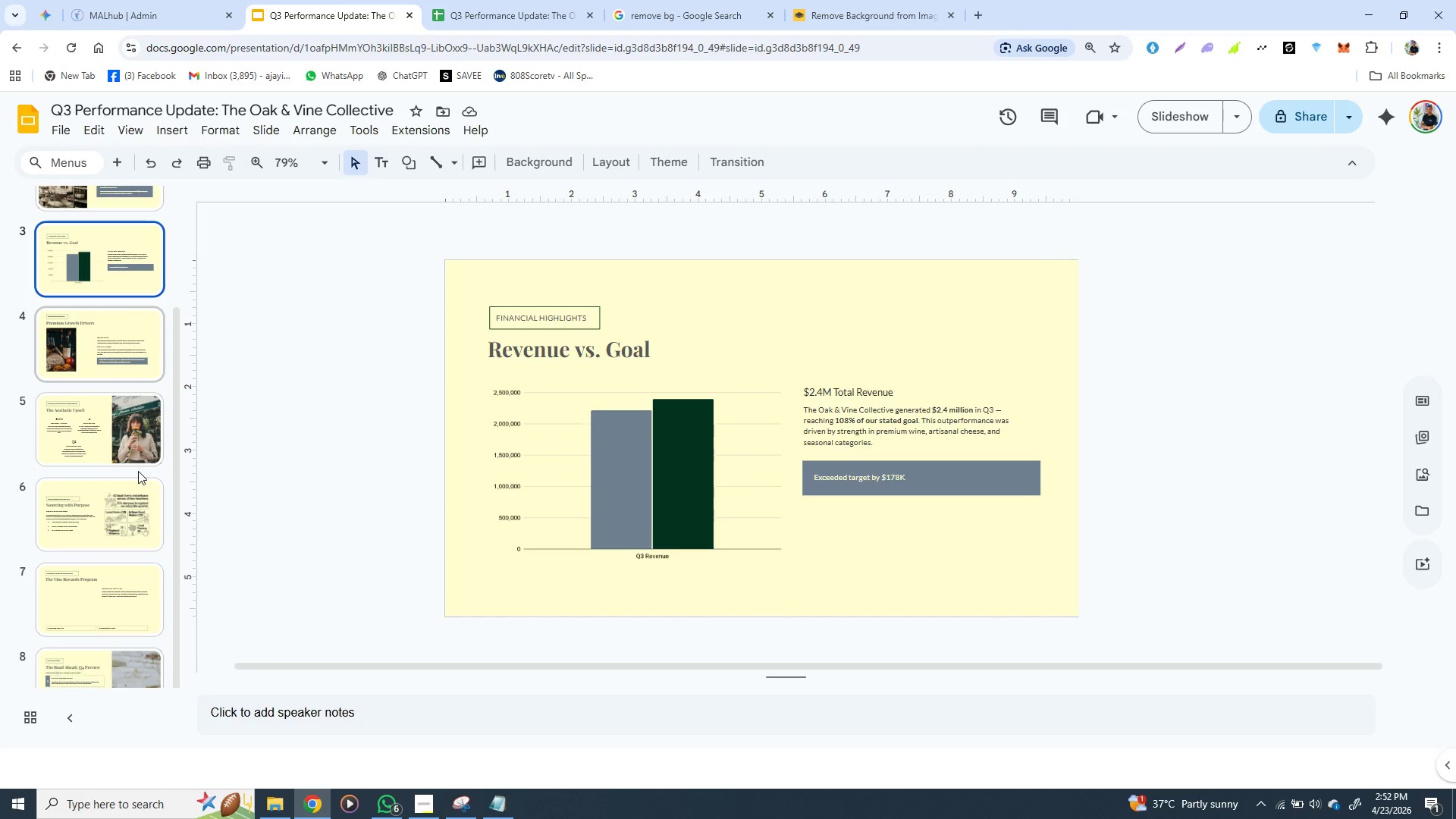 
wait(7.69)
 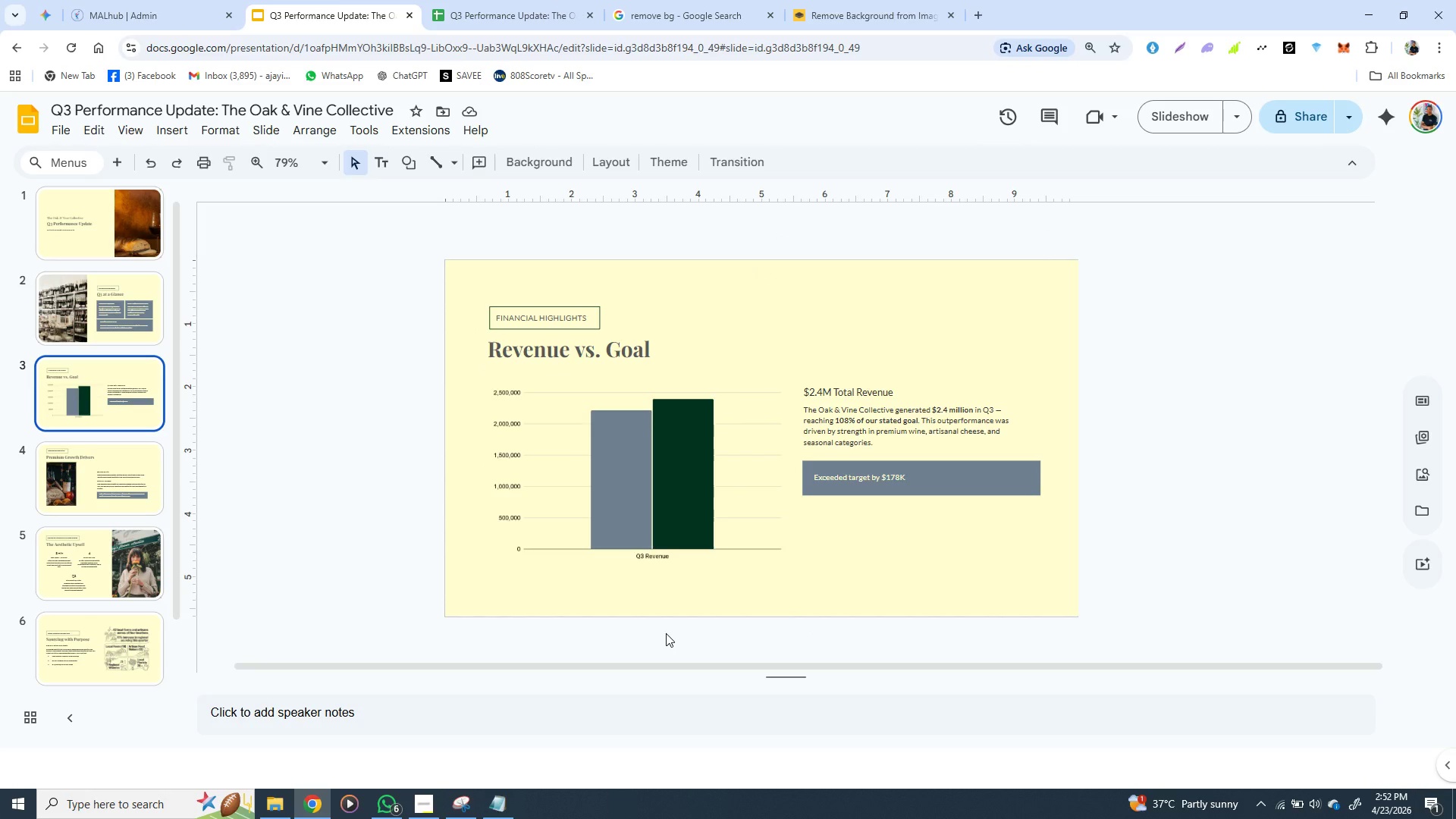 
left_click([75, 619])
 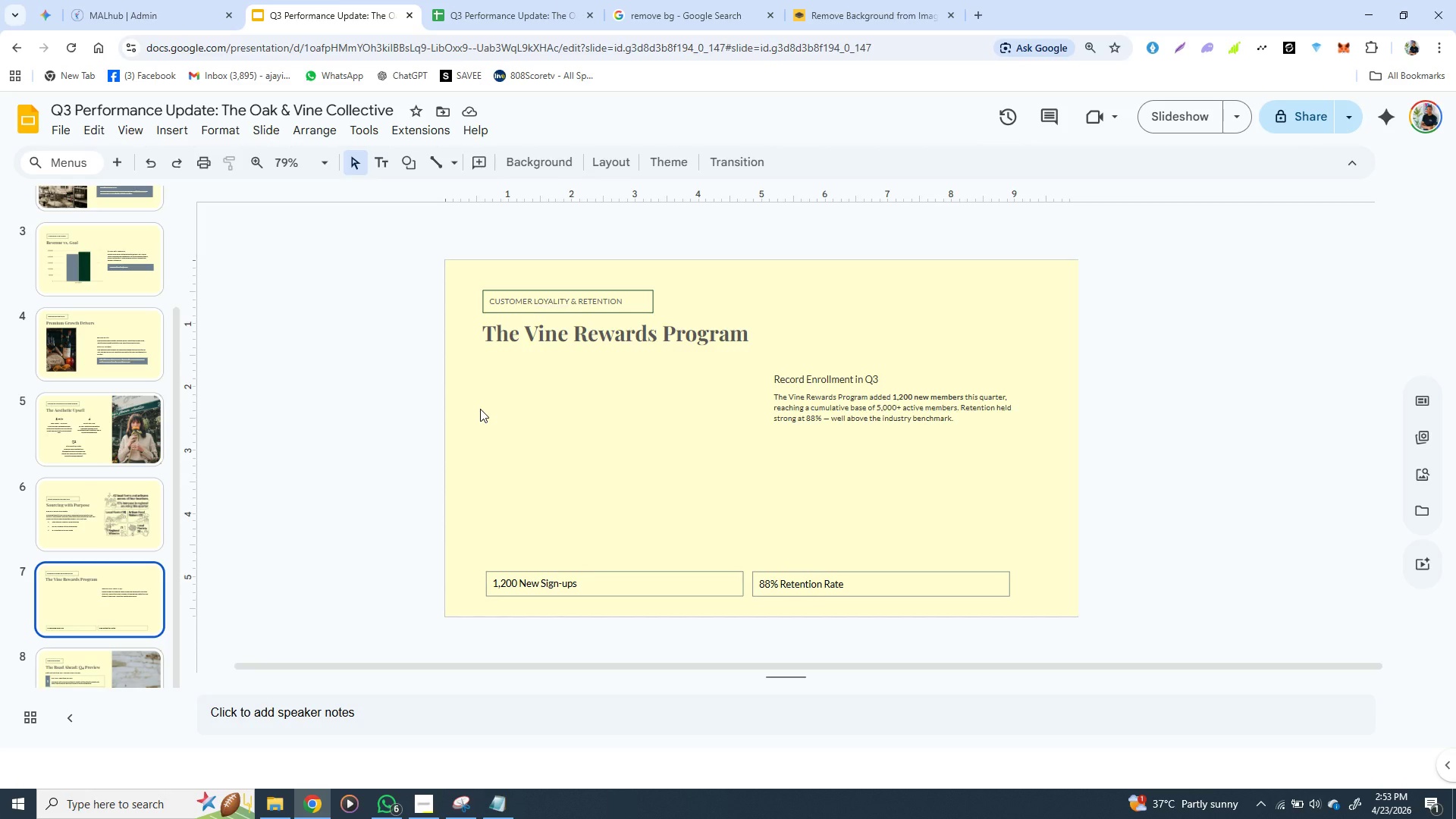 
wait(56.67)
 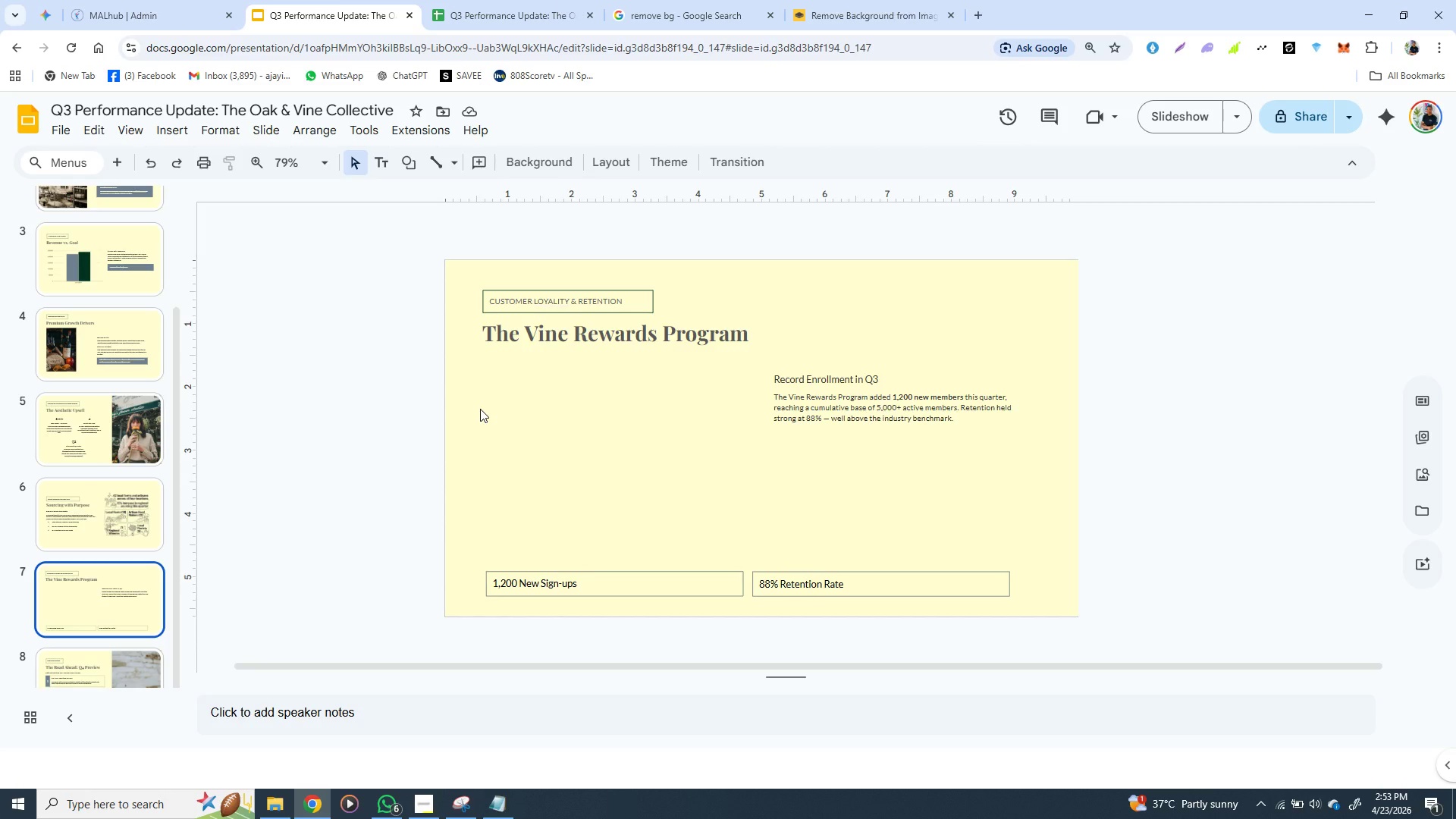 
left_click([484, 407])
 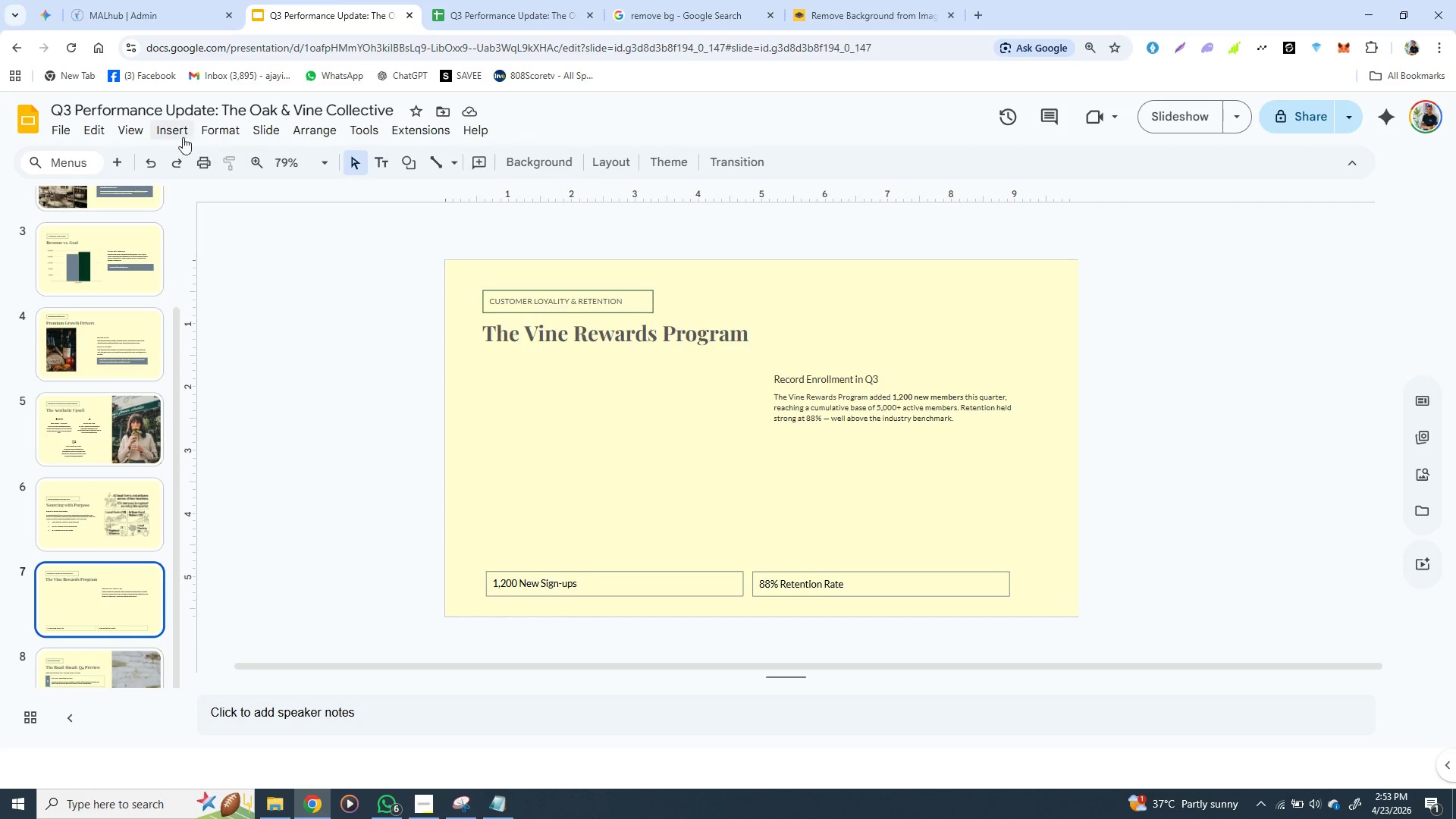 
left_click([171, 131])
 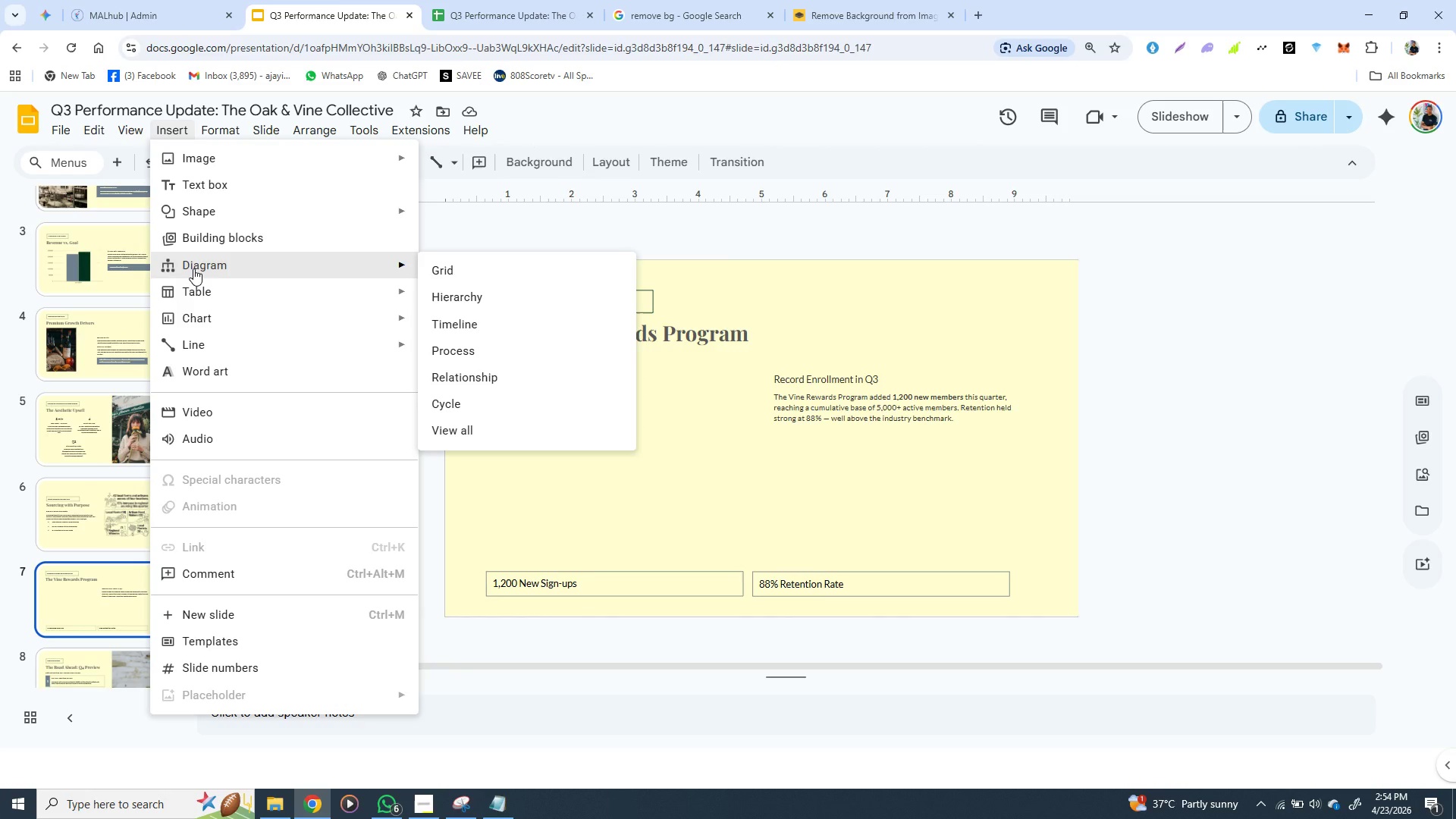 
wait(26.03)
 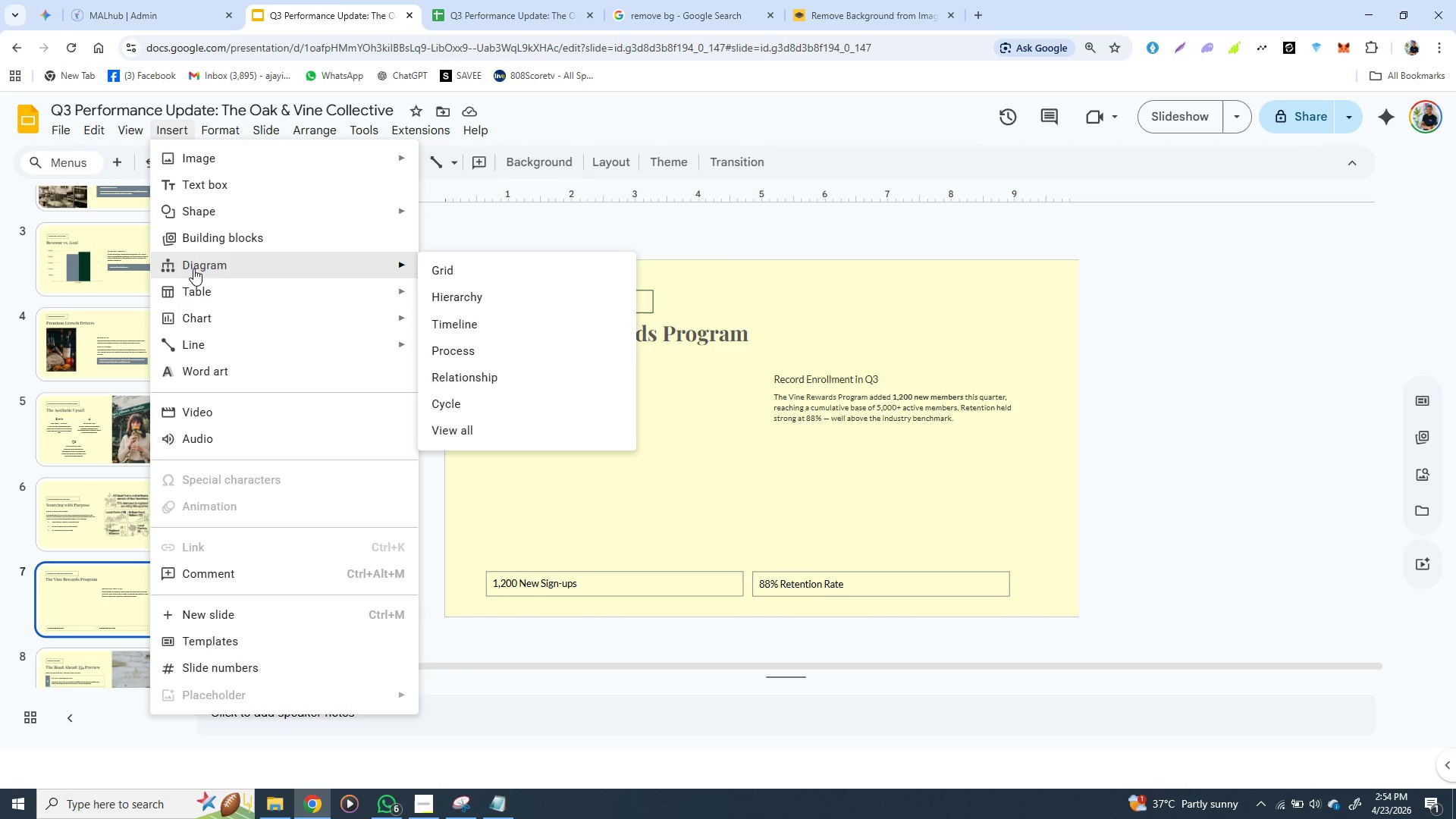 
left_click_drag(start_coordinate=[501, 676], to_coordinate=[419, 800])
 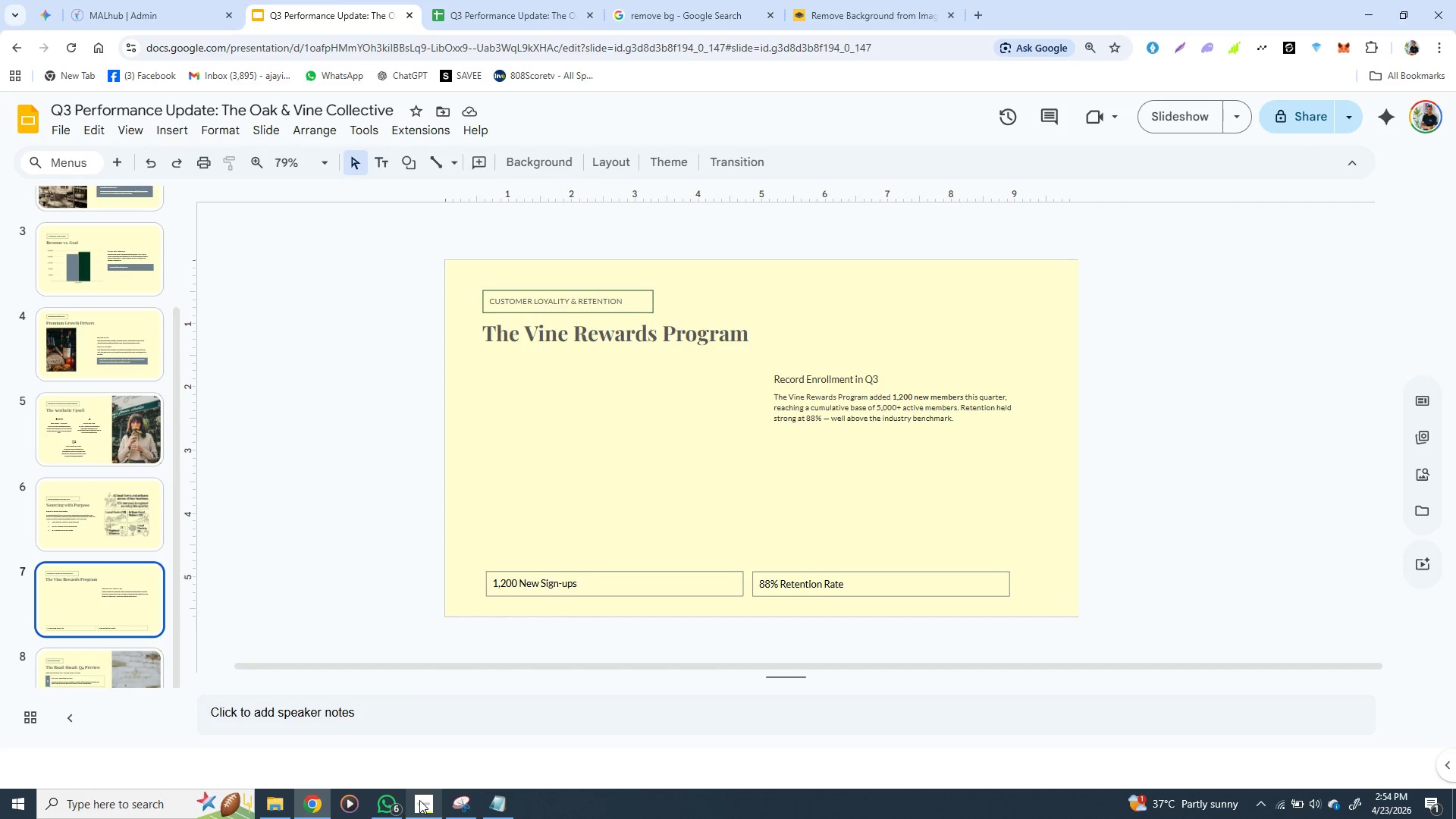 
left_click([419, 800])